 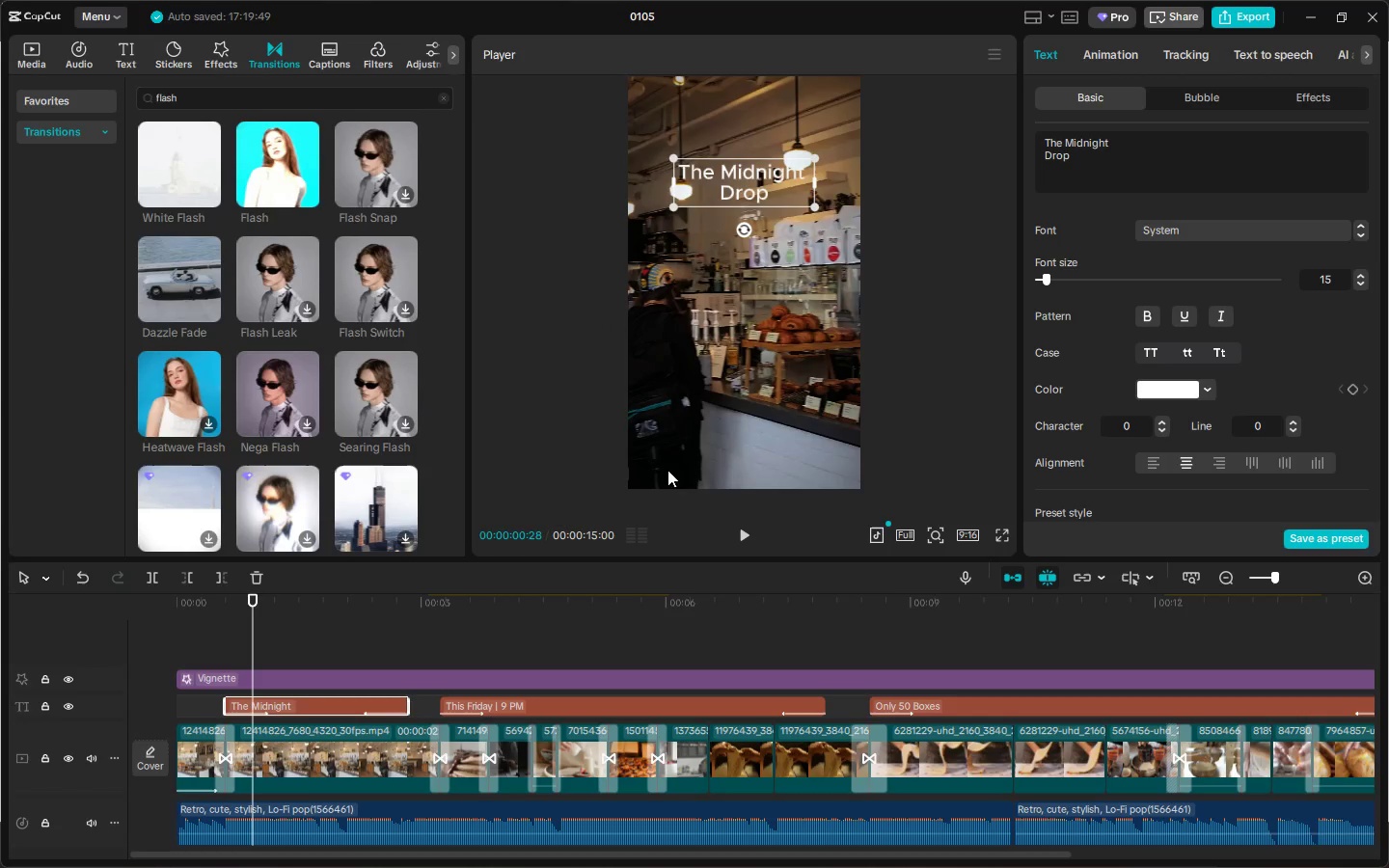 
left_click([1191, 153])
 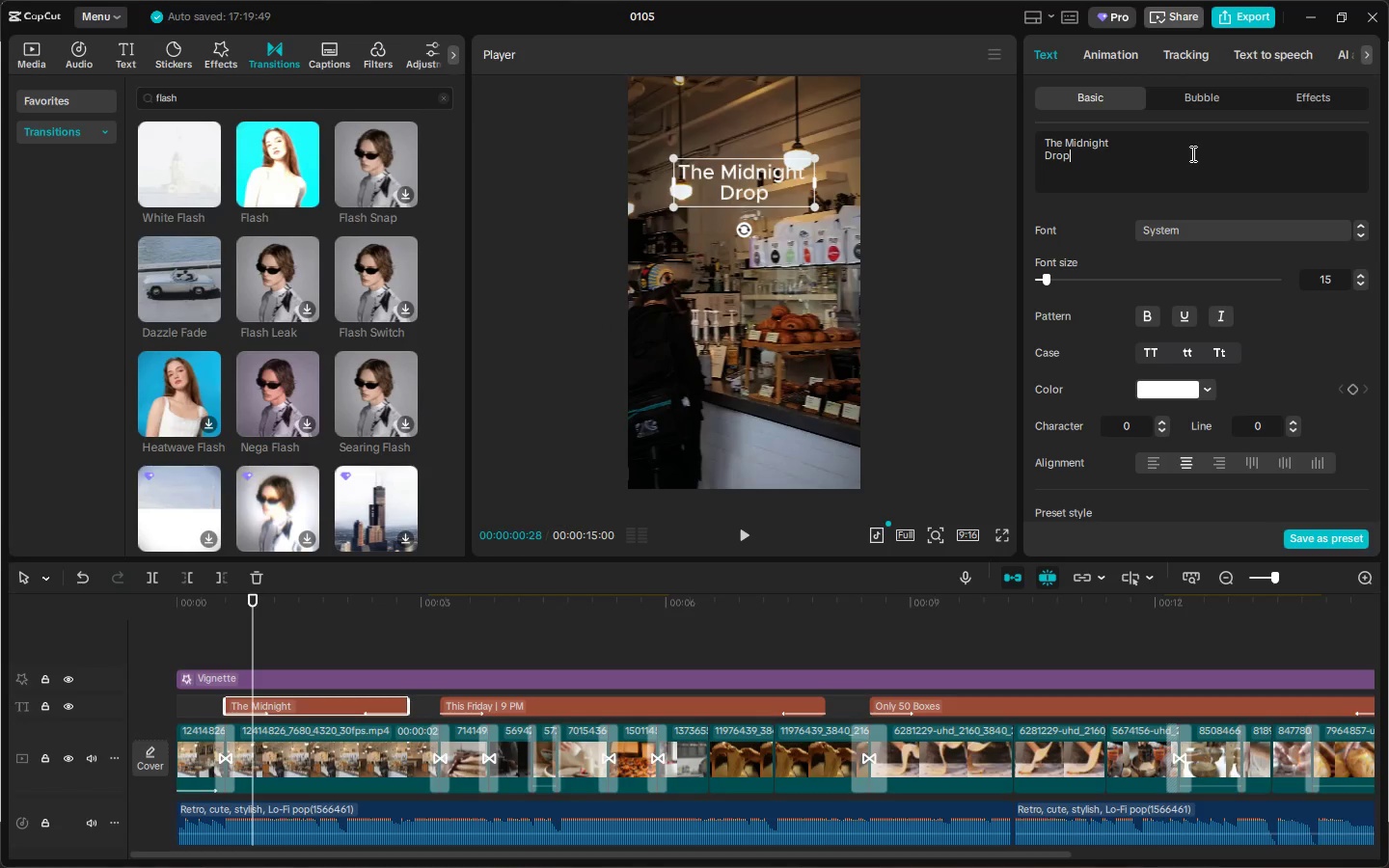 
key(Control+ControlLeft)
 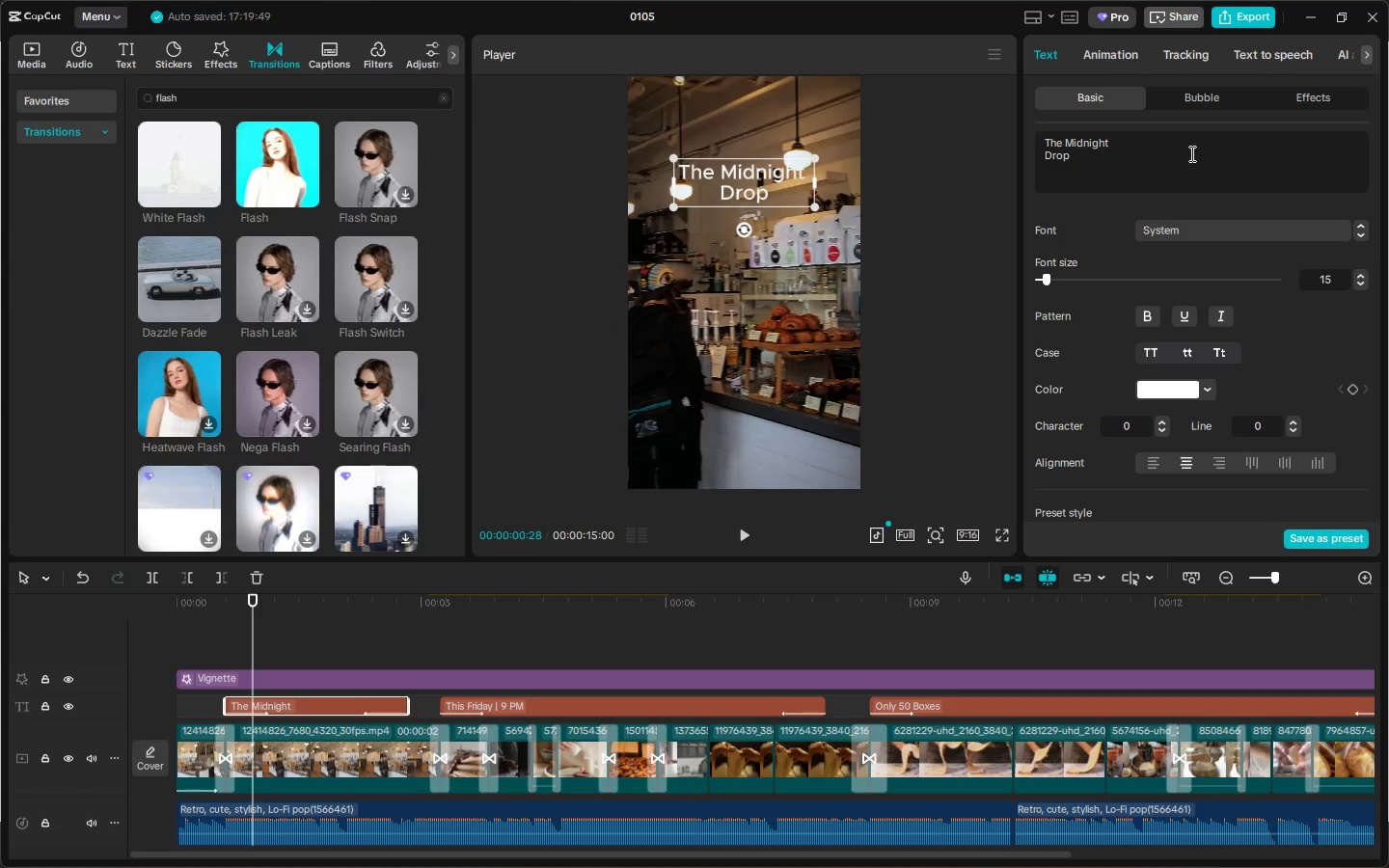 
key(Control+ControlLeft)
 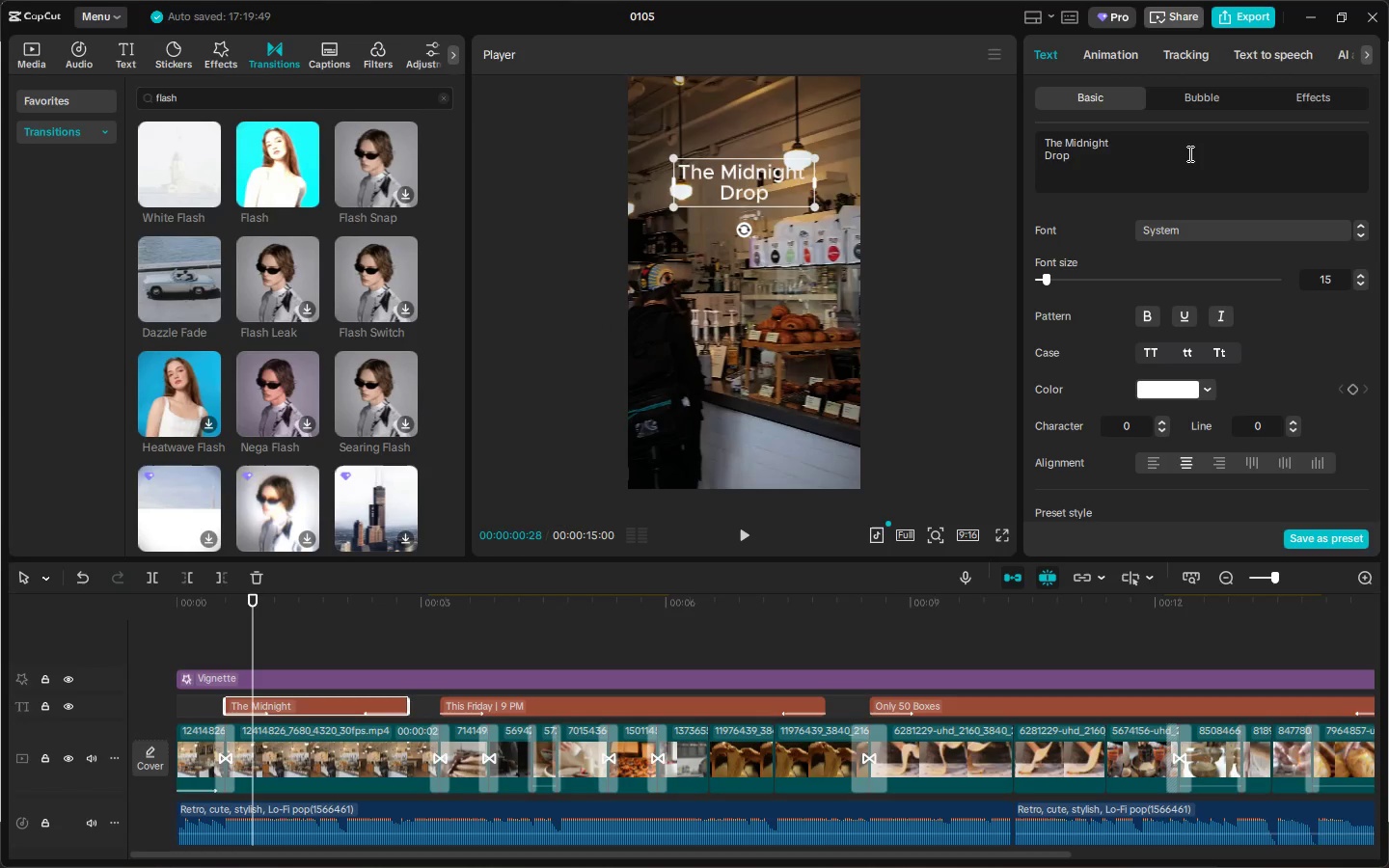 
key(Control+A)
 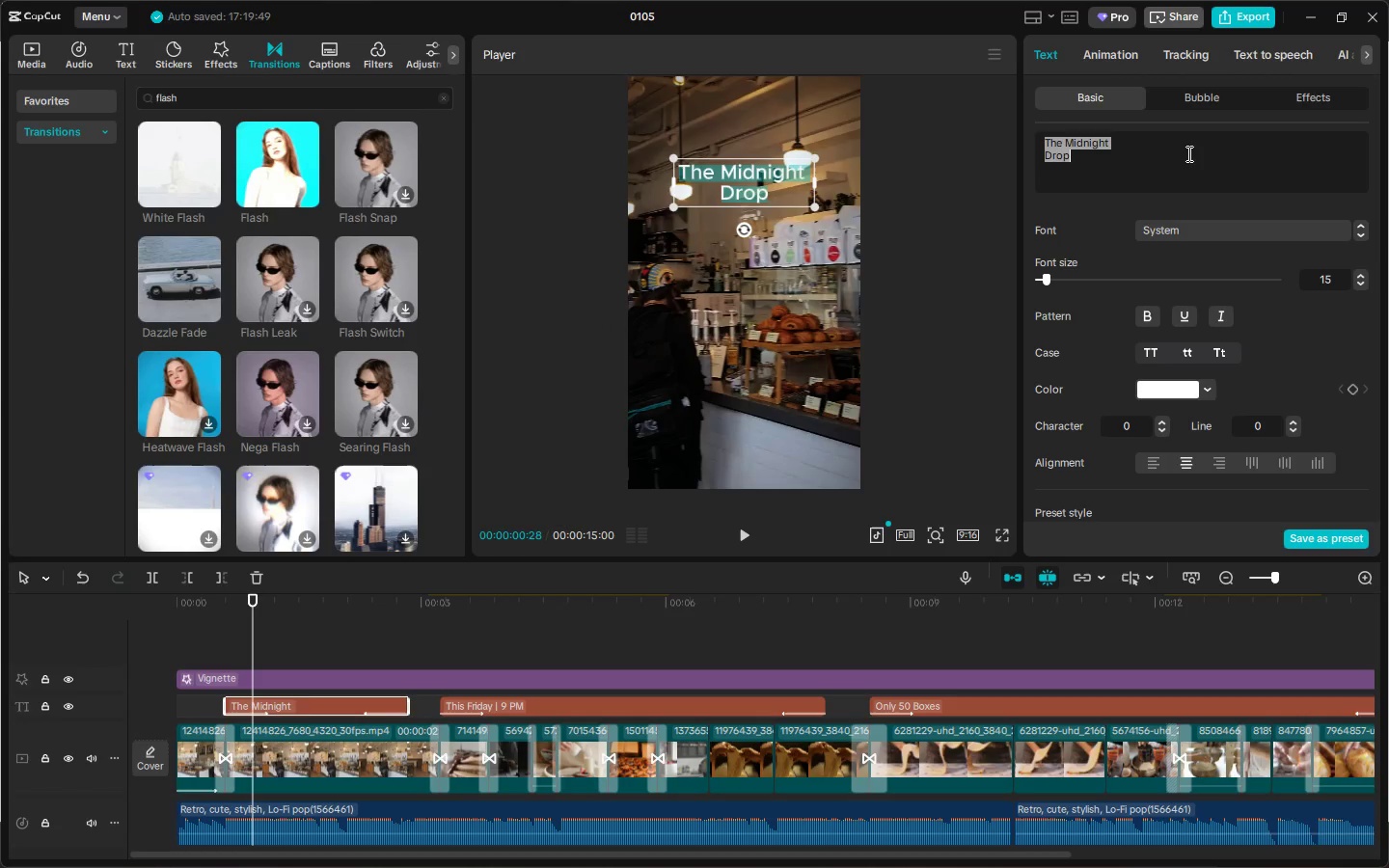 
key(Control+ControlLeft)
 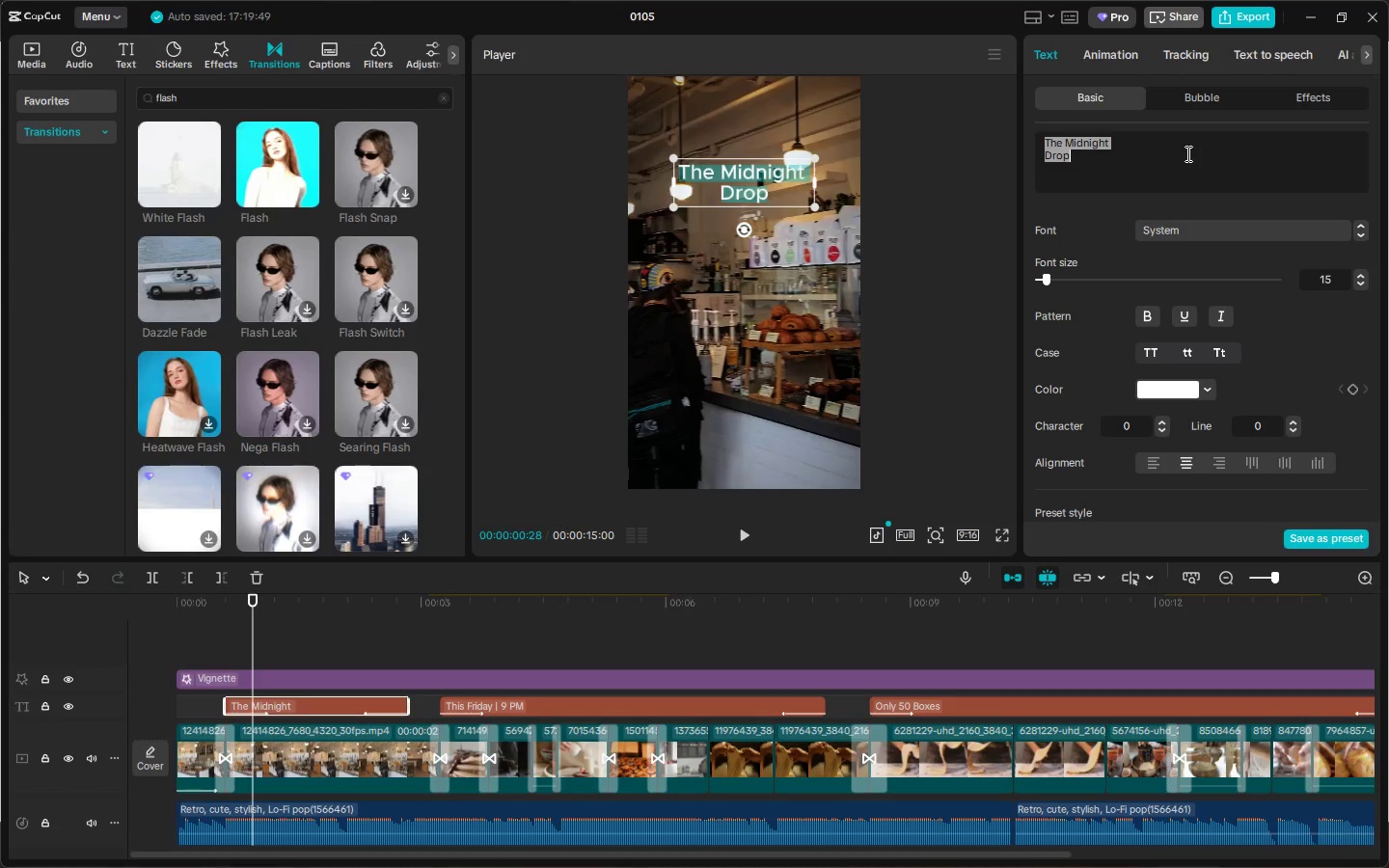 
key(Control+V)
 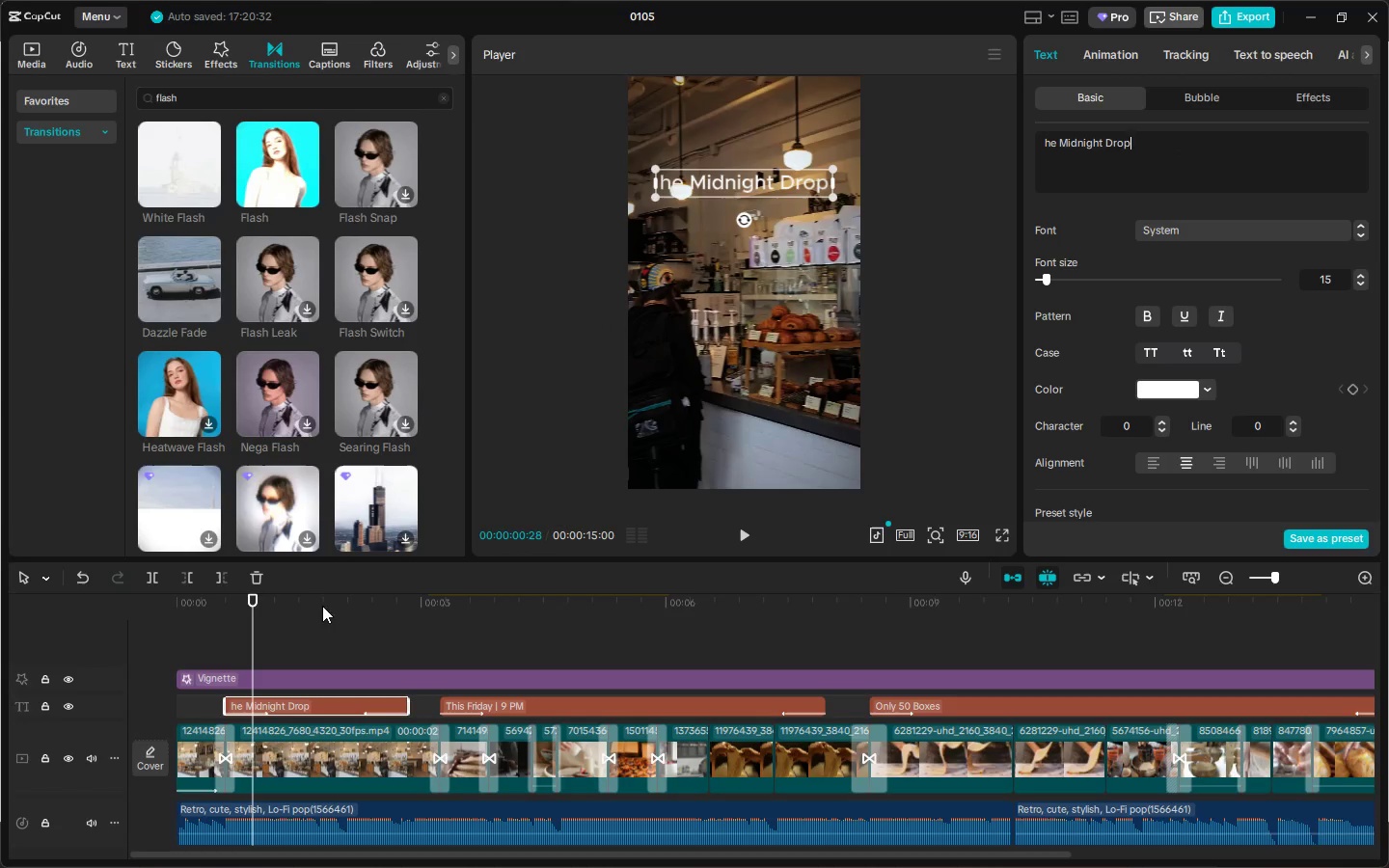 
left_click_drag(start_coordinate=[267, 598], to_coordinate=[134, 607])
 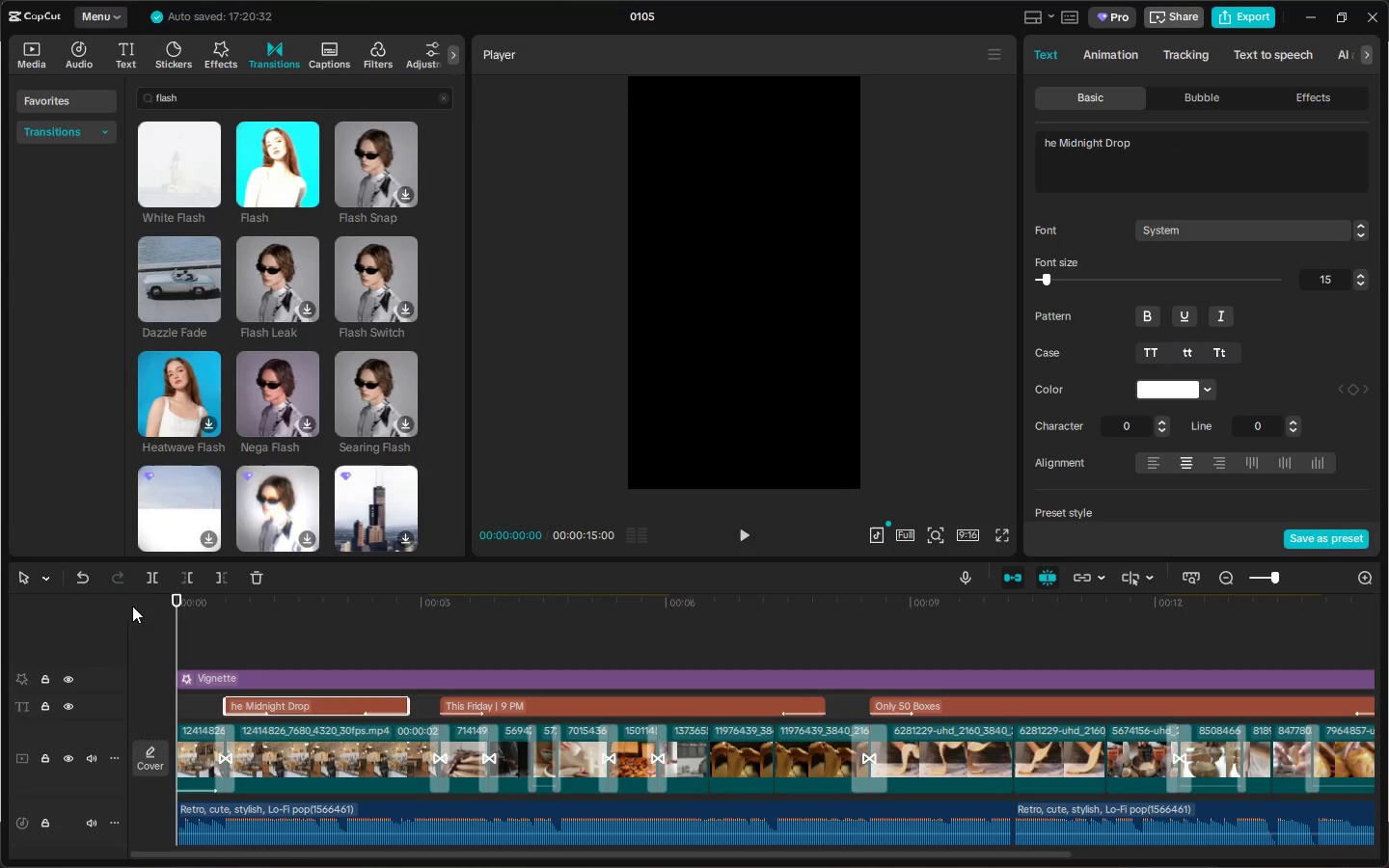 
key(Space)
 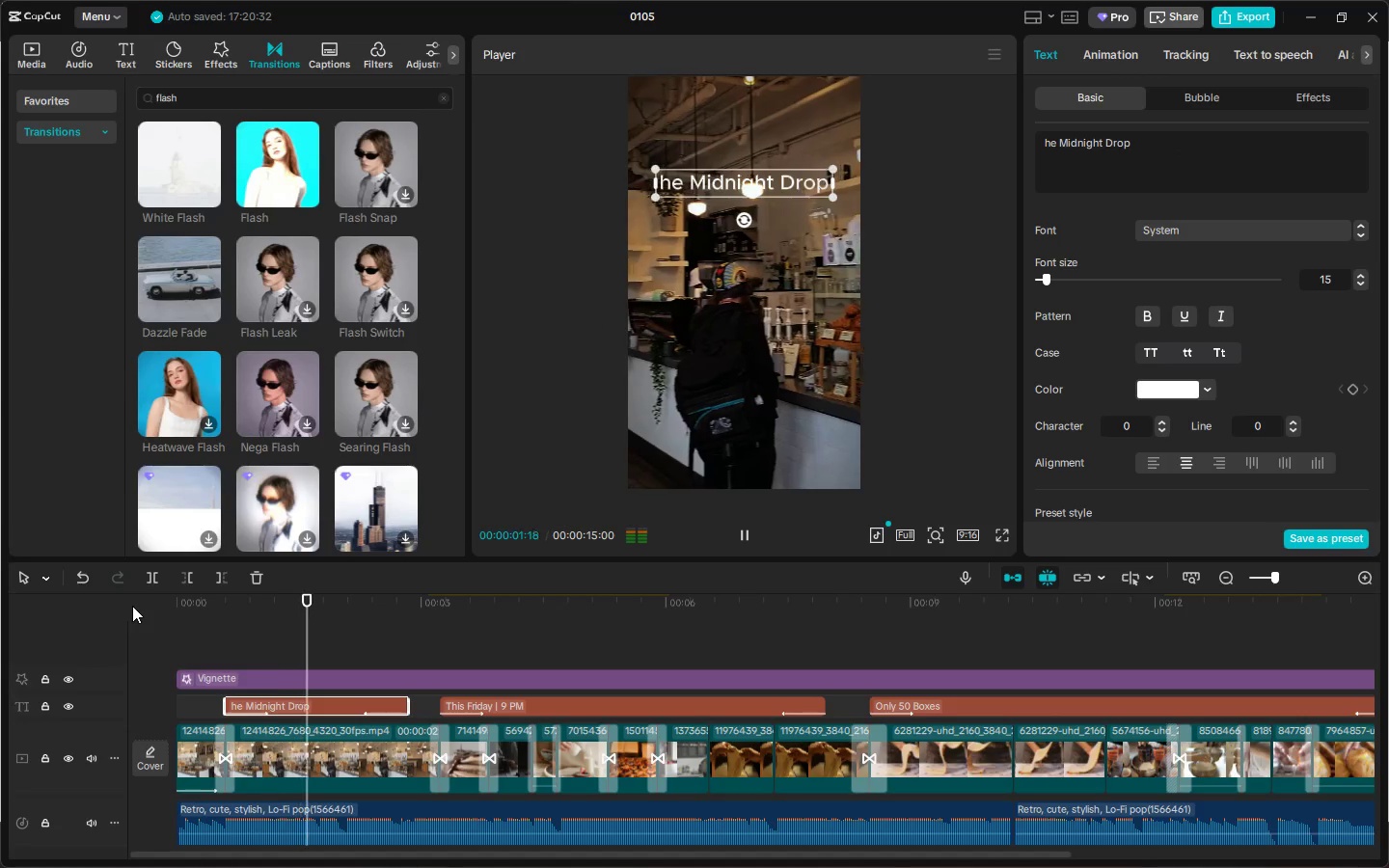 
key(Space)
 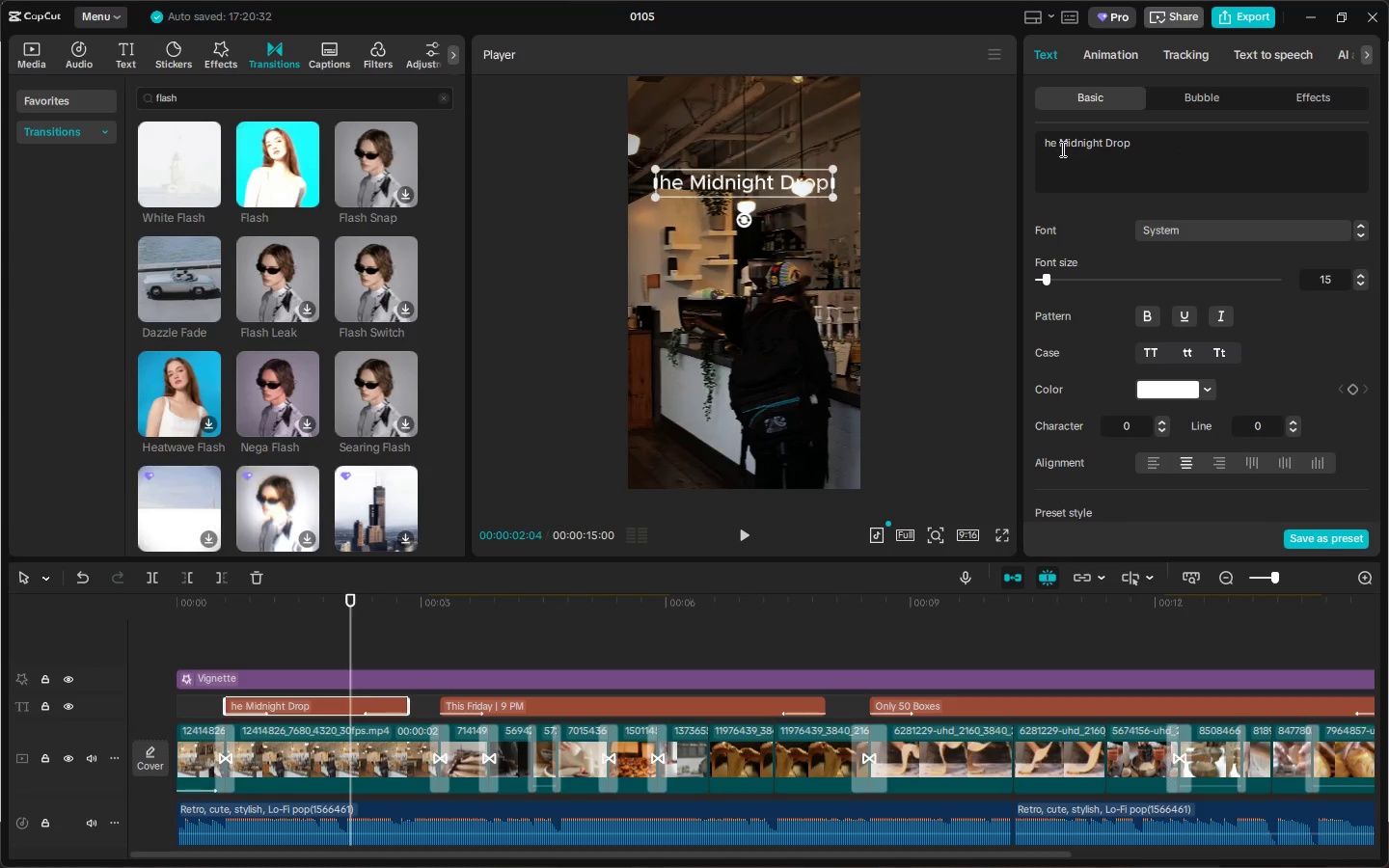 
left_click([1042, 145])
 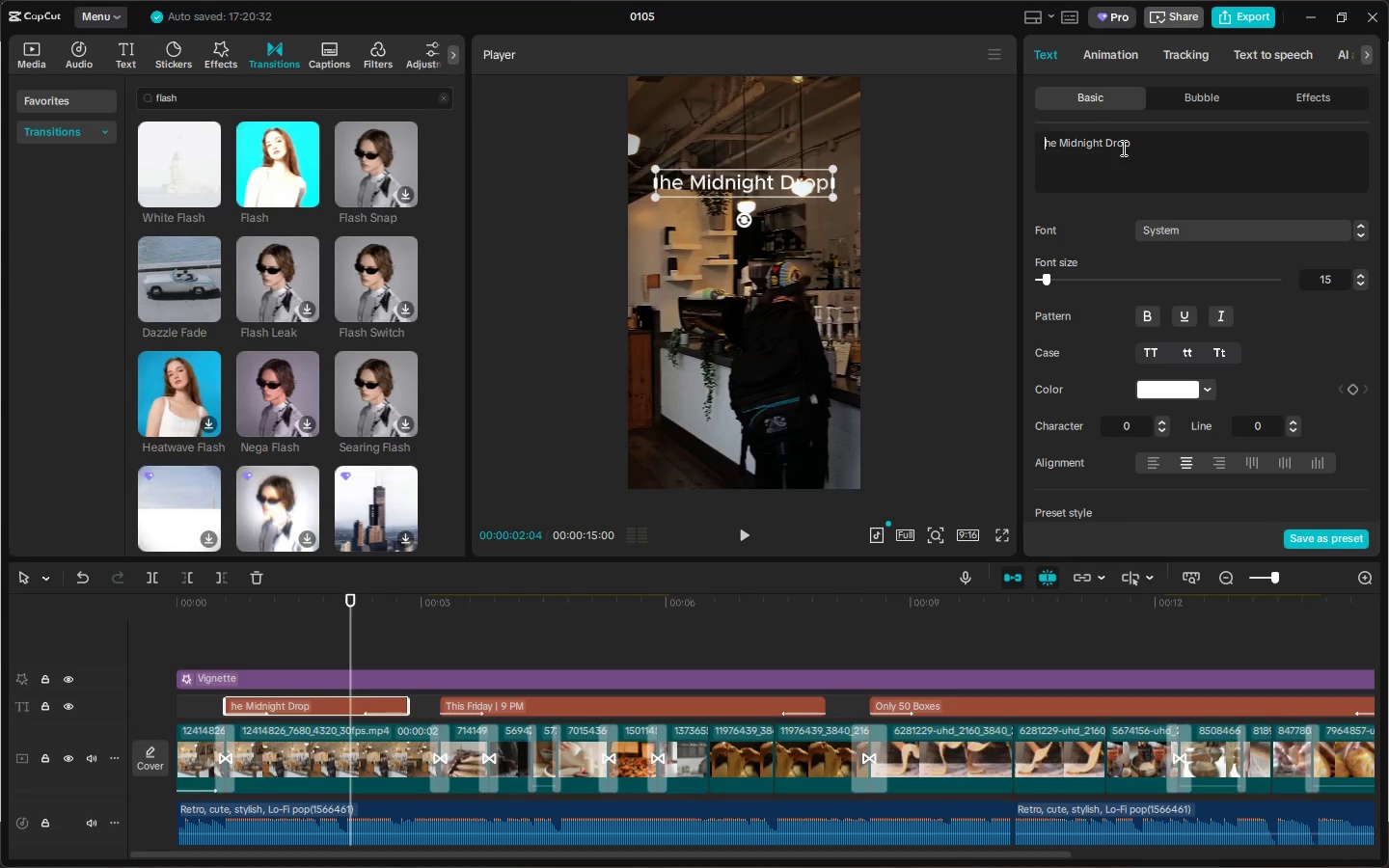 
key(Shift+ShiftLeft)
 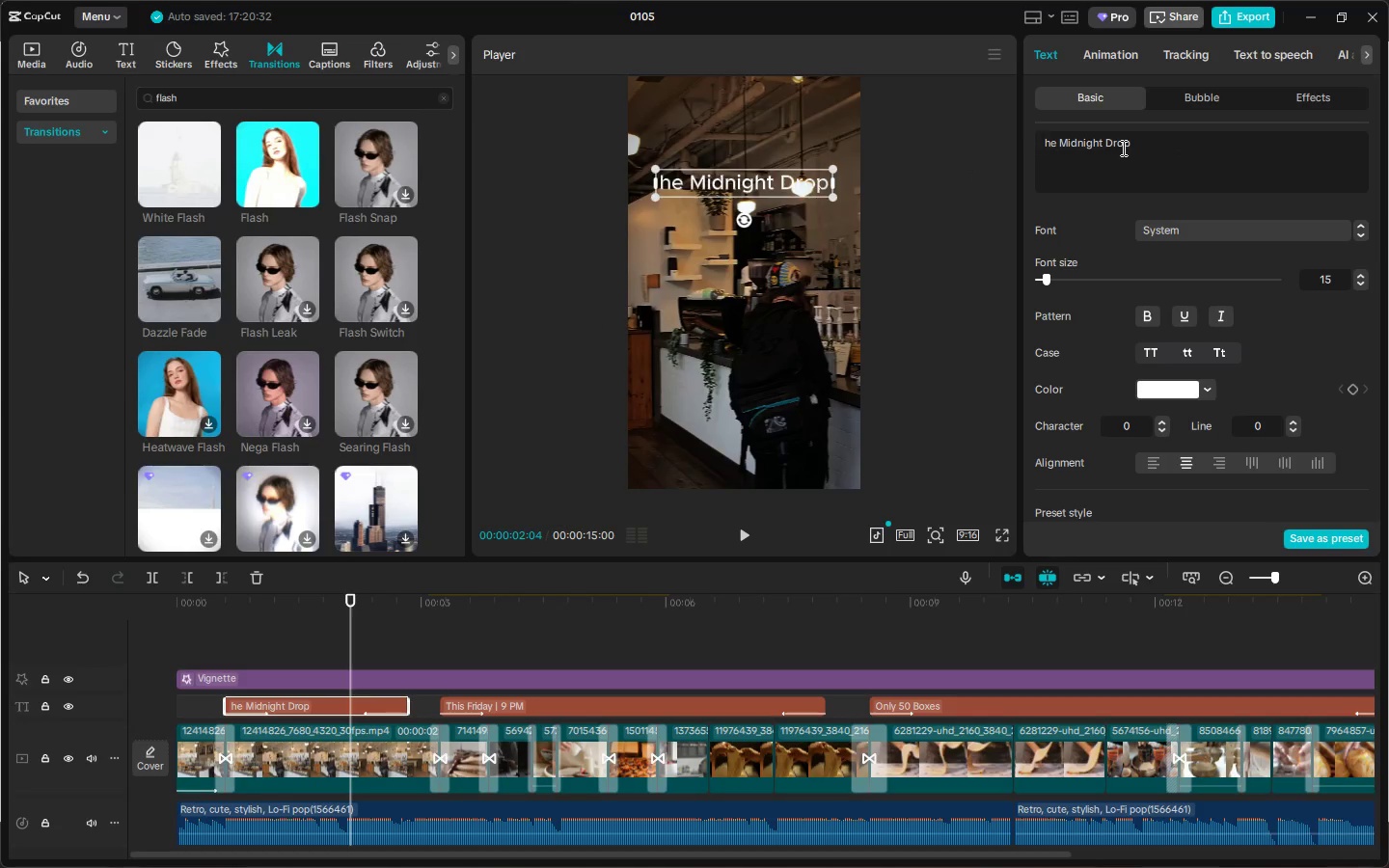 
key(Shift+T)
 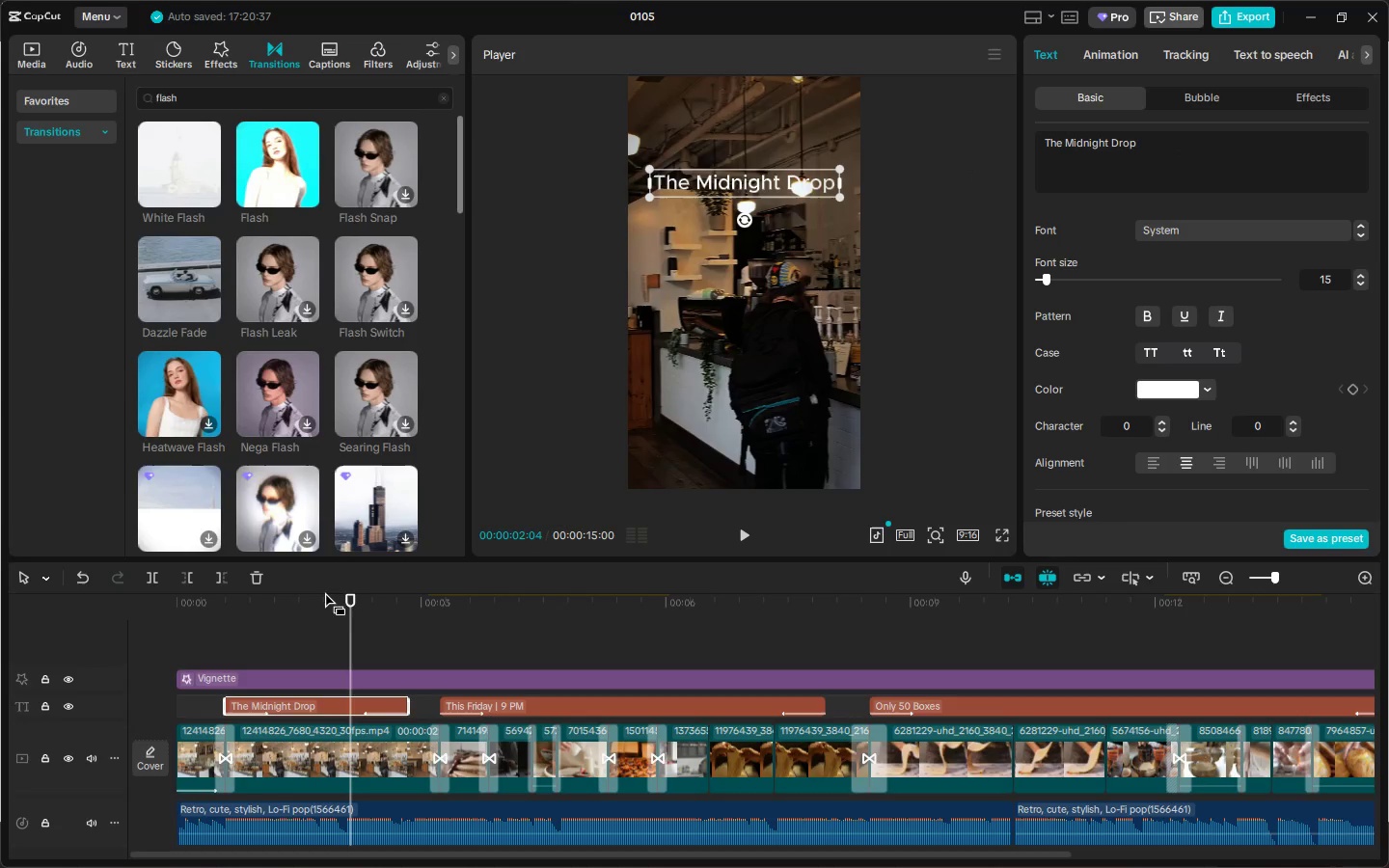 
left_click_drag(start_coordinate=[259, 609], to_coordinate=[130, 615])
 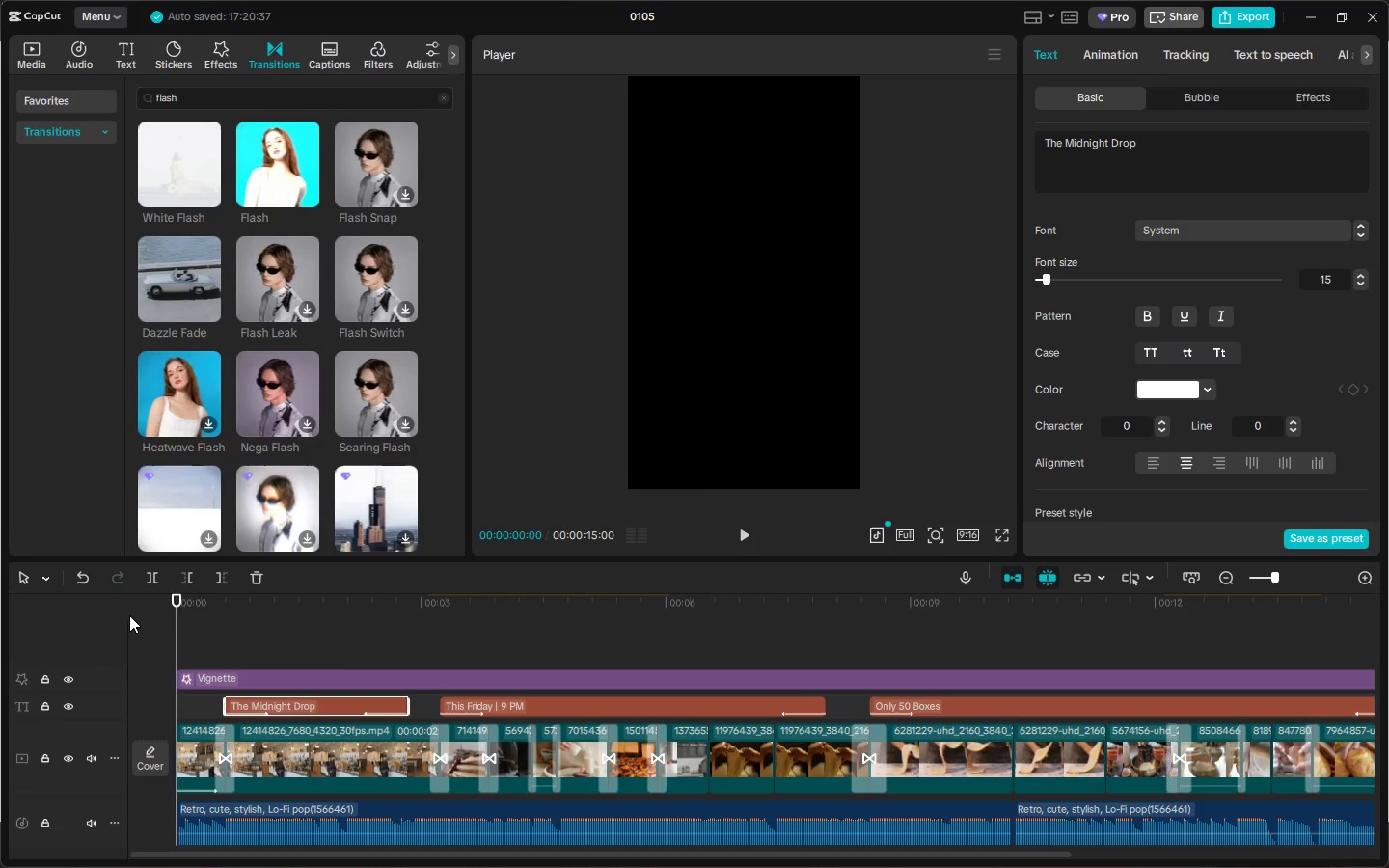 
key(Space)
 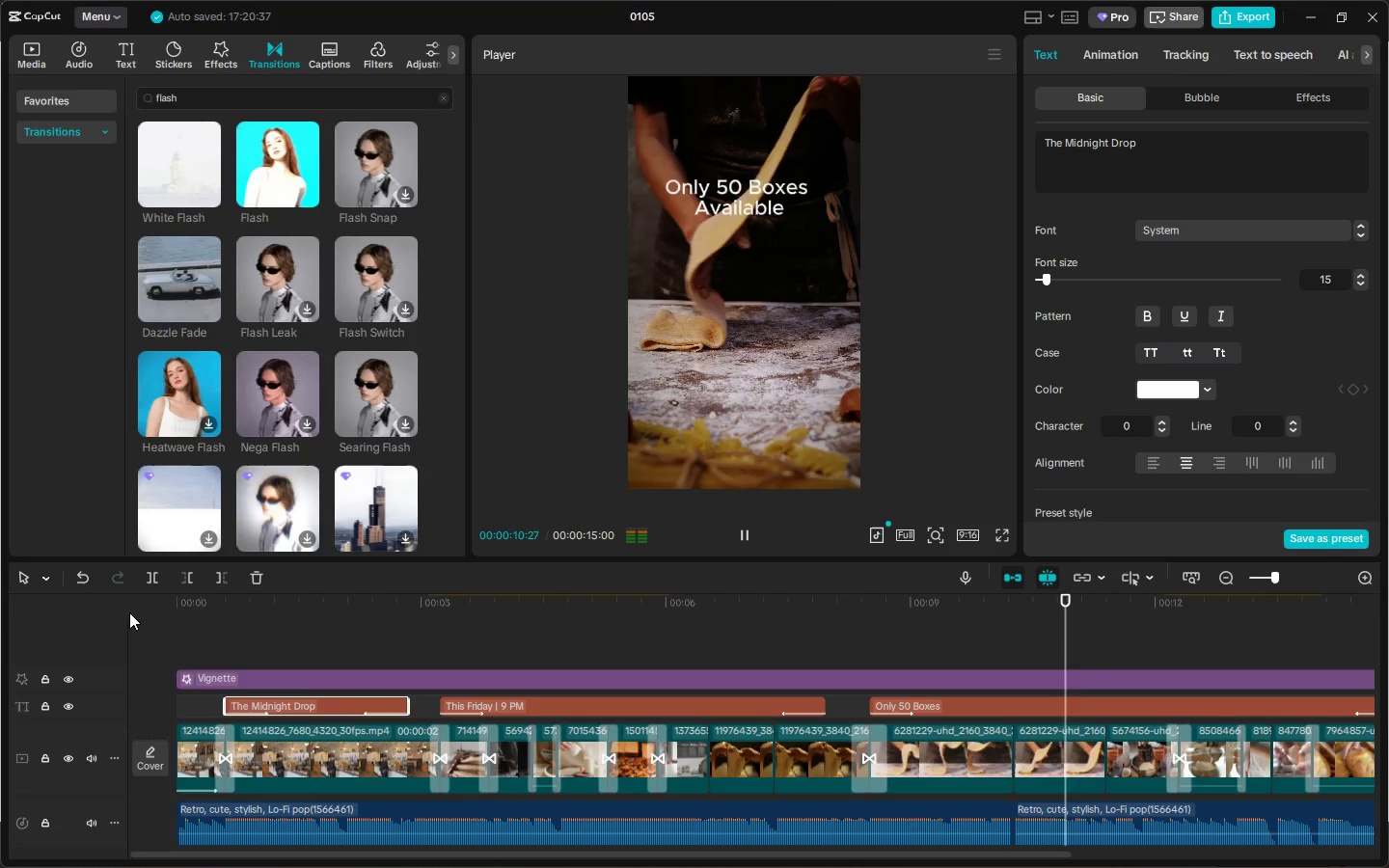 
wait(15.94)
 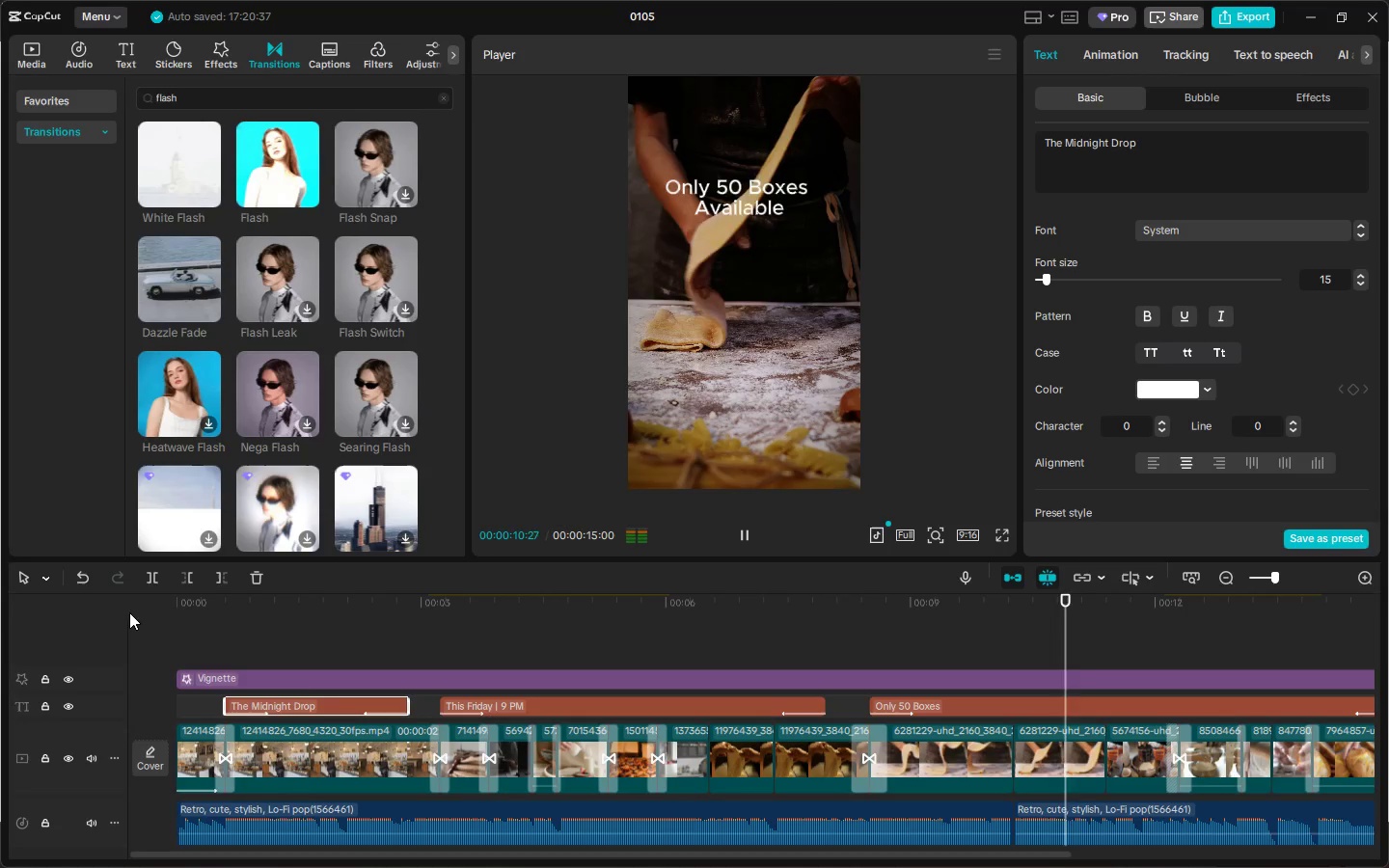 
left_click_drag(start_coordinate=[166, 605], to_coordinate=[0, 607])
 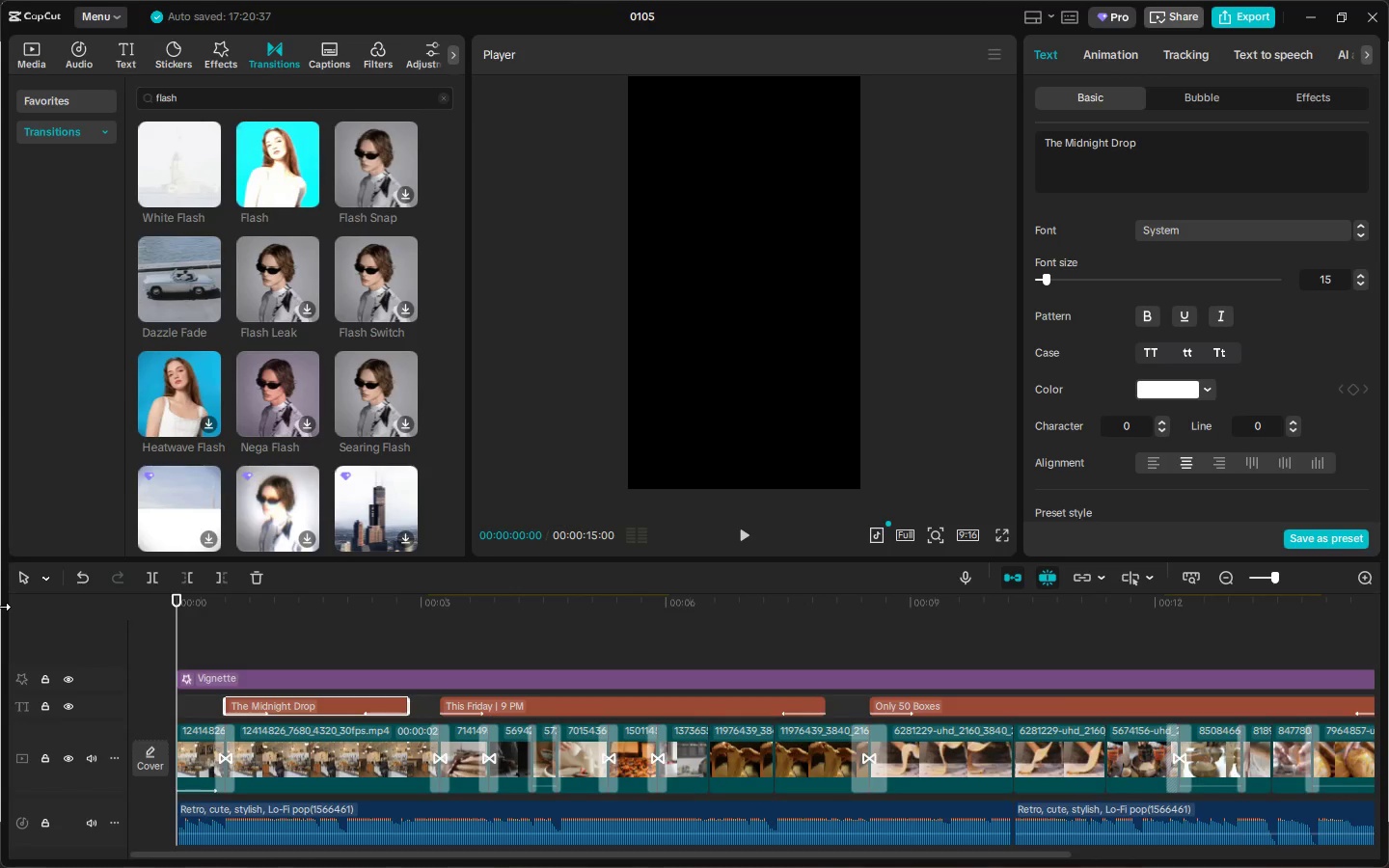 
key(Space)
 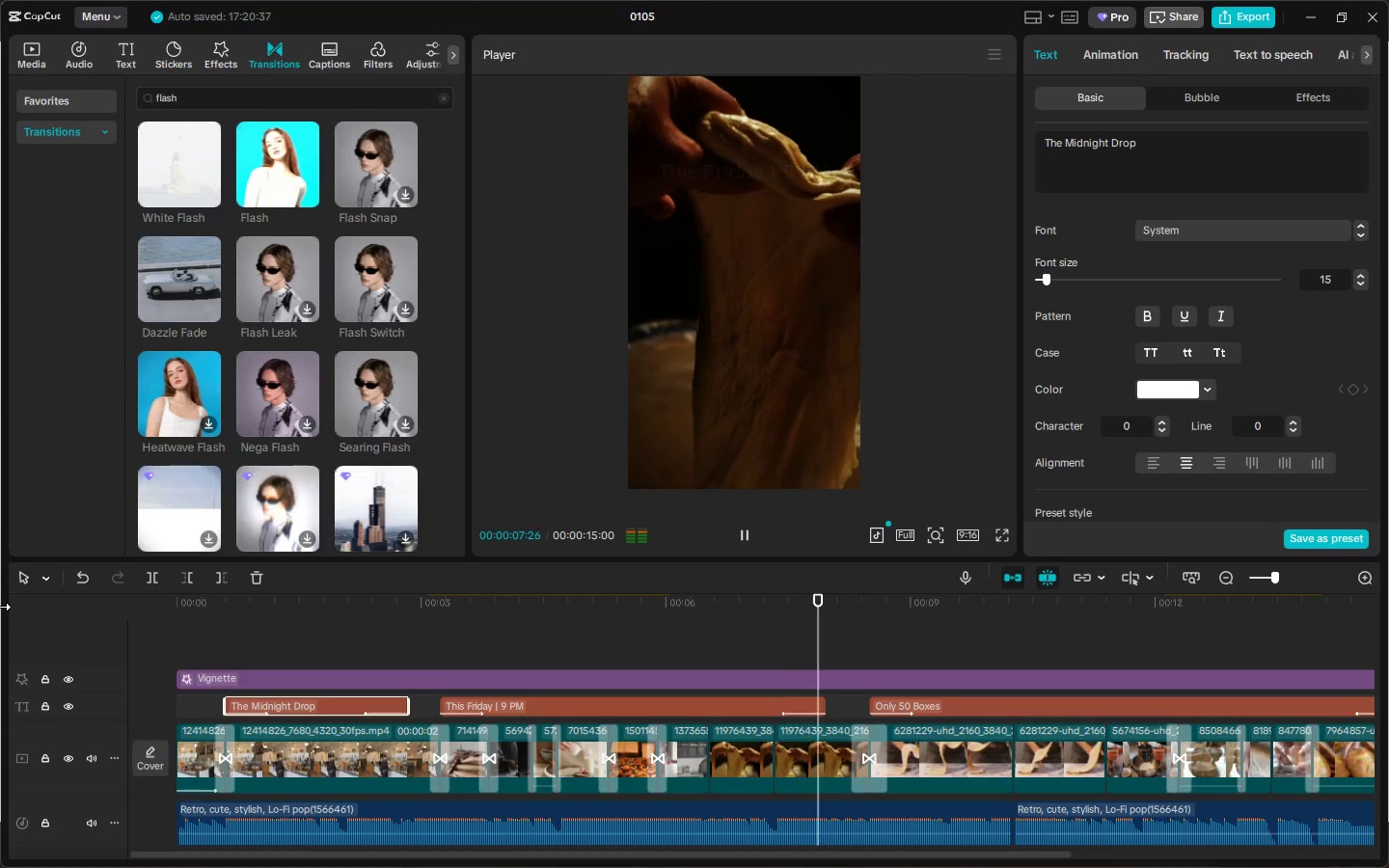 
wait(12.86)
 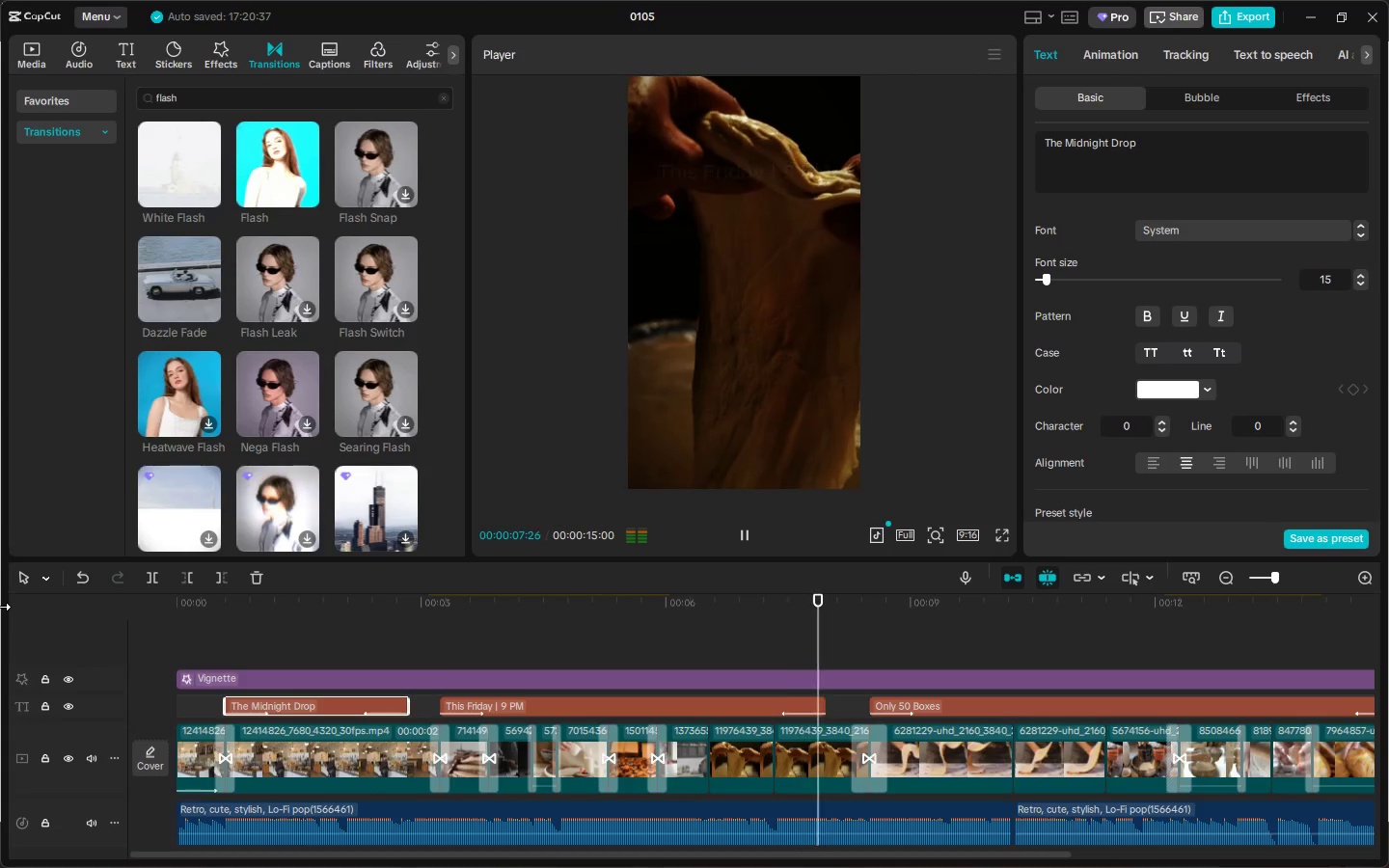 
key(Space)
 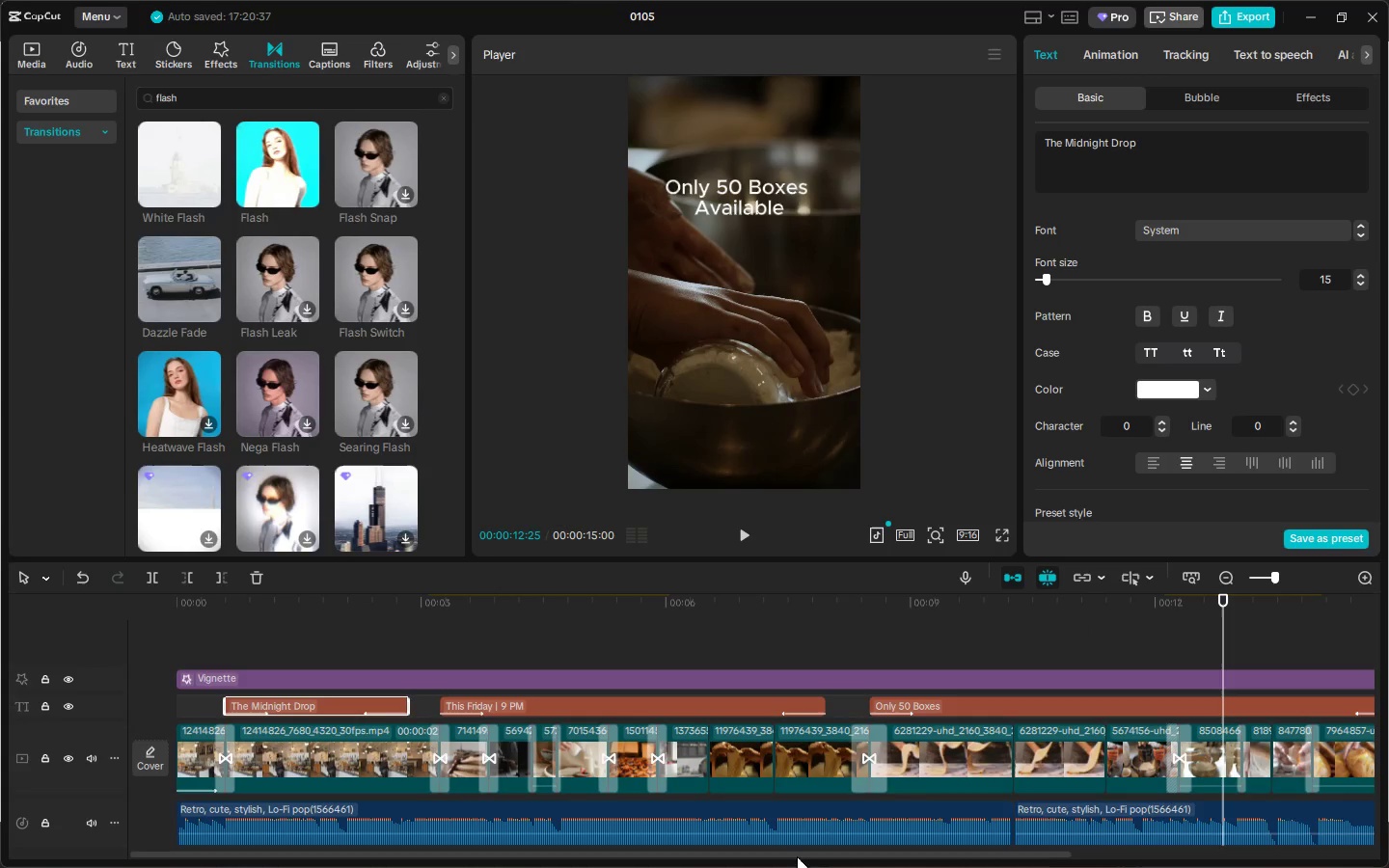 
left_click_drag(start_coordinate=[803, 850], to_coordinate=[993, 863])
 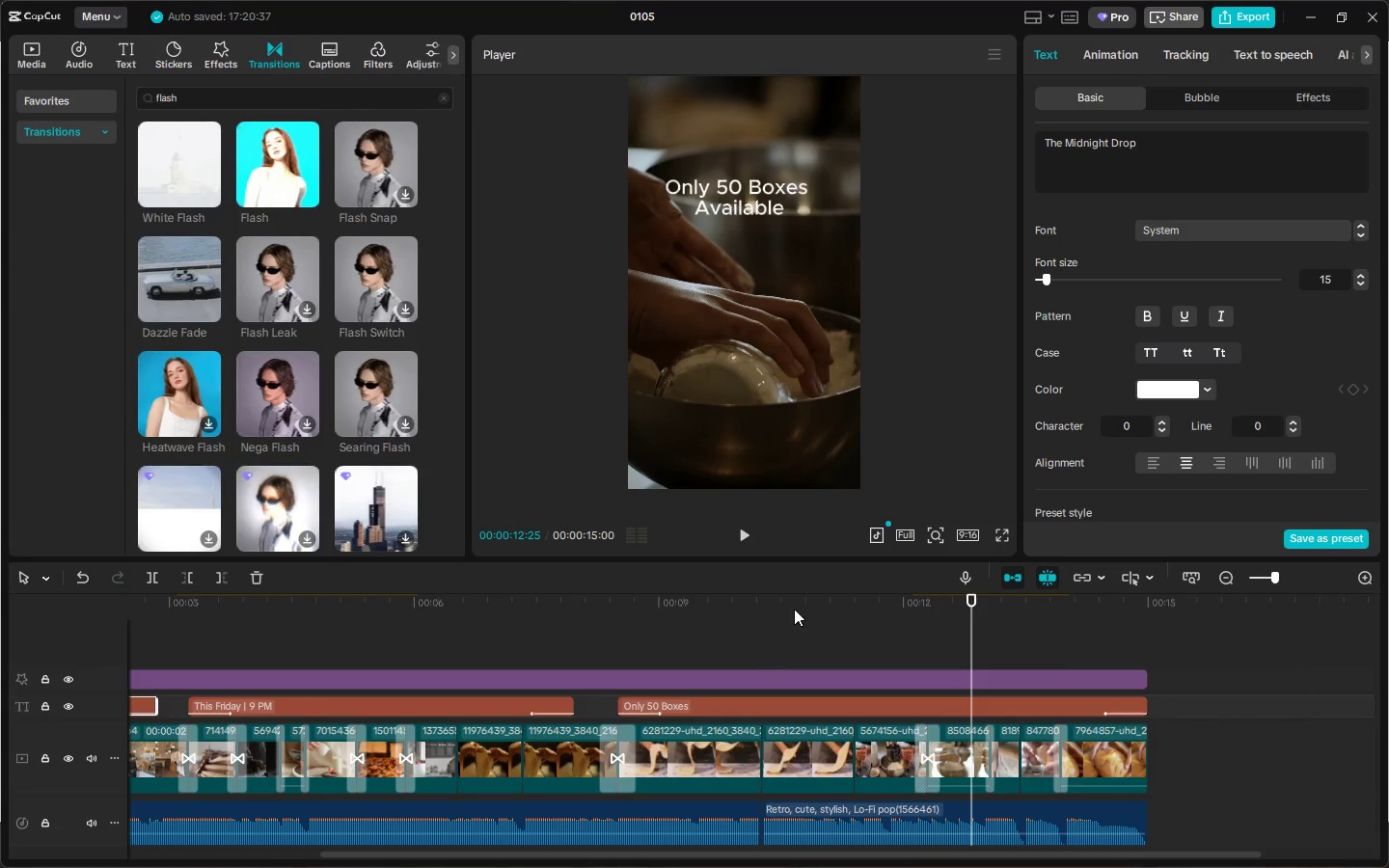 
left_click([756, 594])
 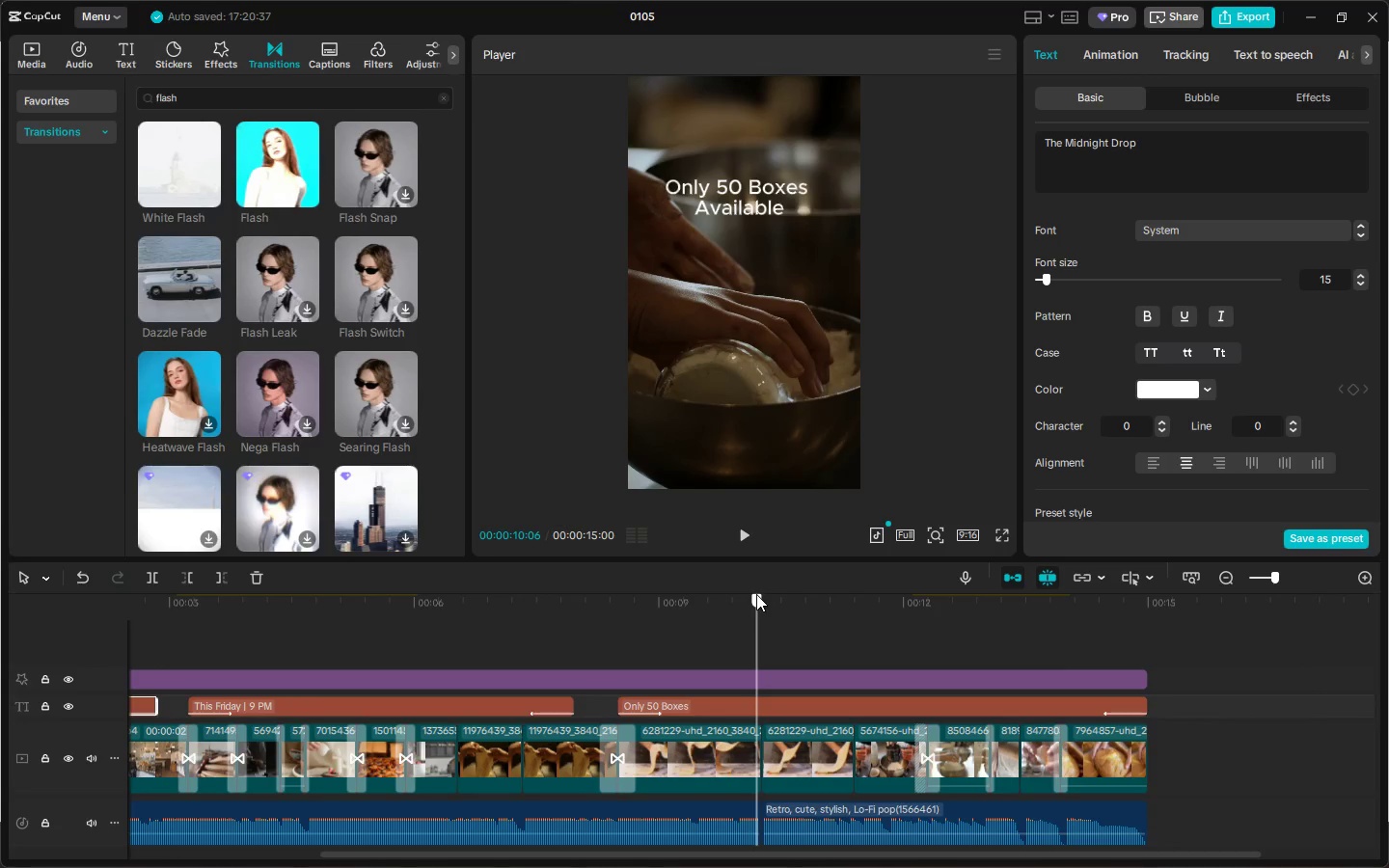 
key(Space)
 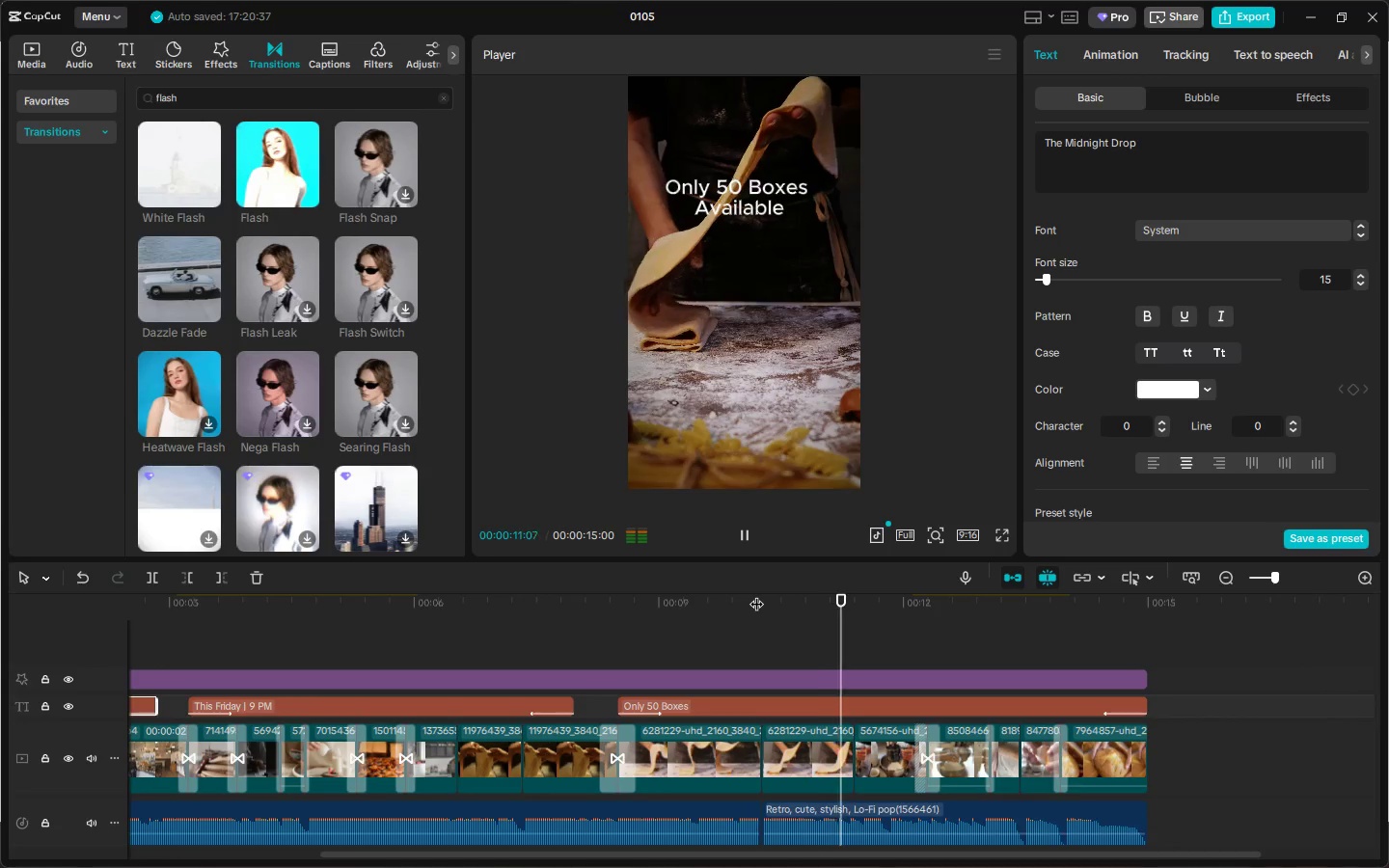 
key(Space)
 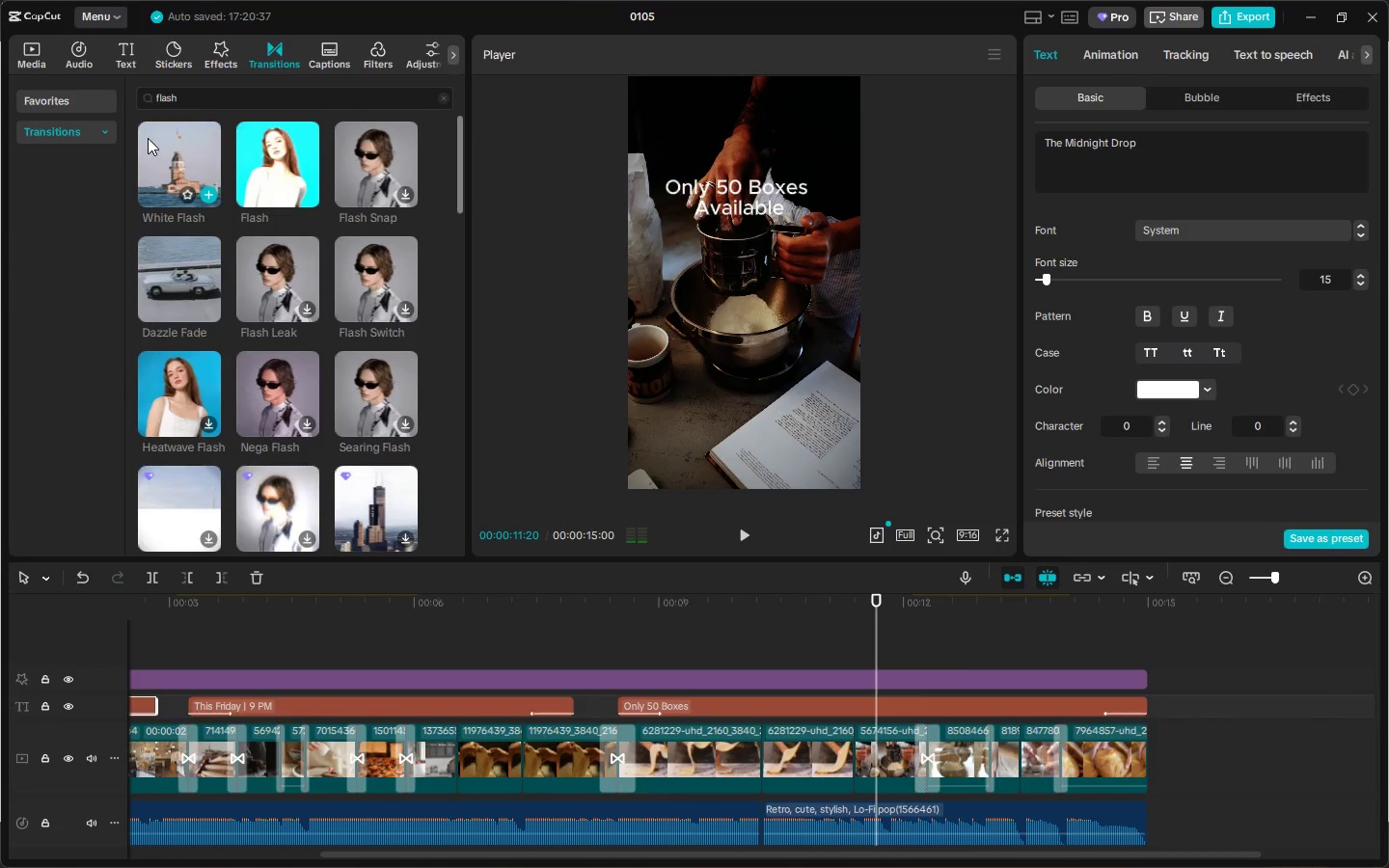 
left_click_drag(start_coordinate=[158, 140], to_coordinate=[839, 764])
 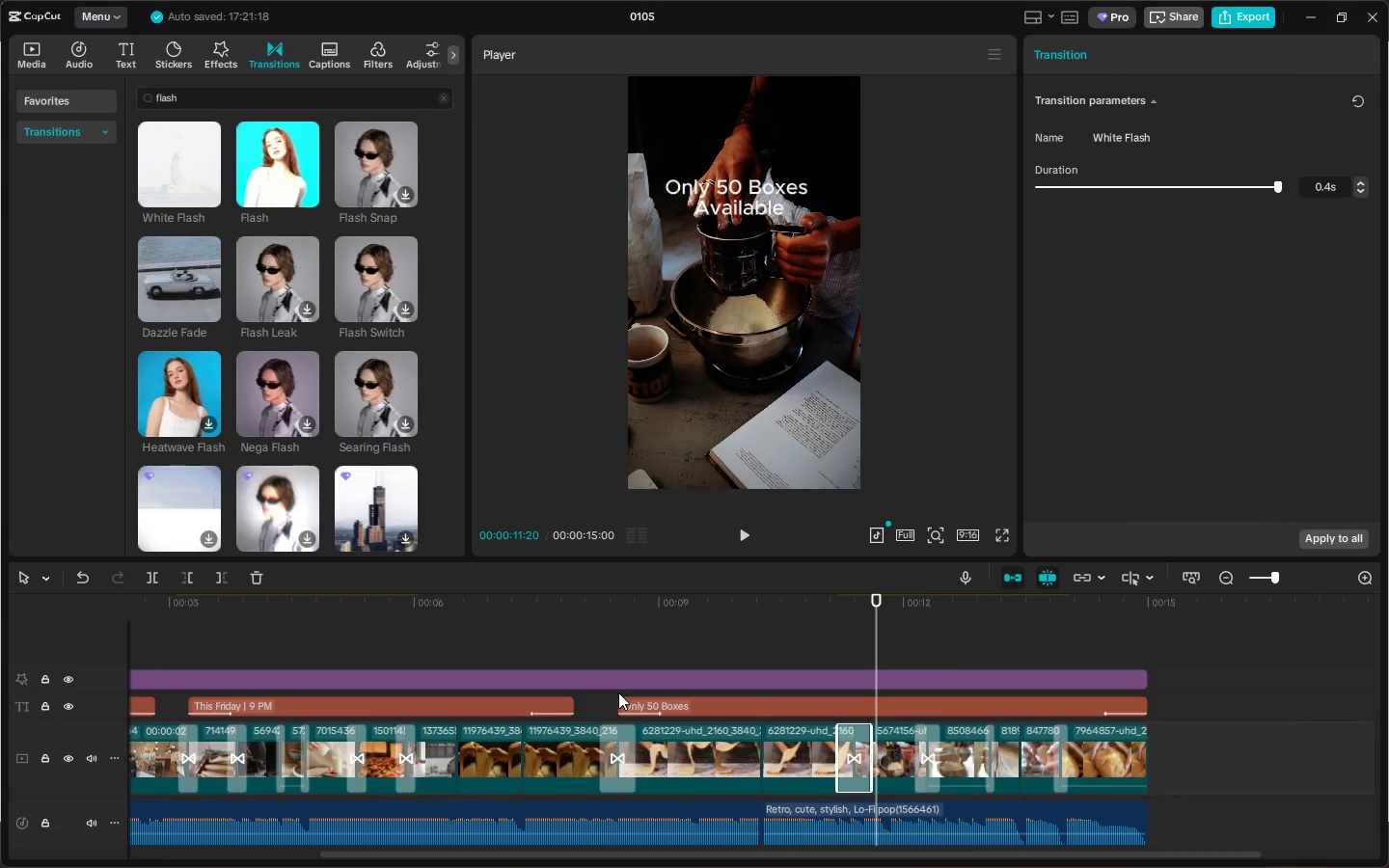 
left_click([628, 704])
 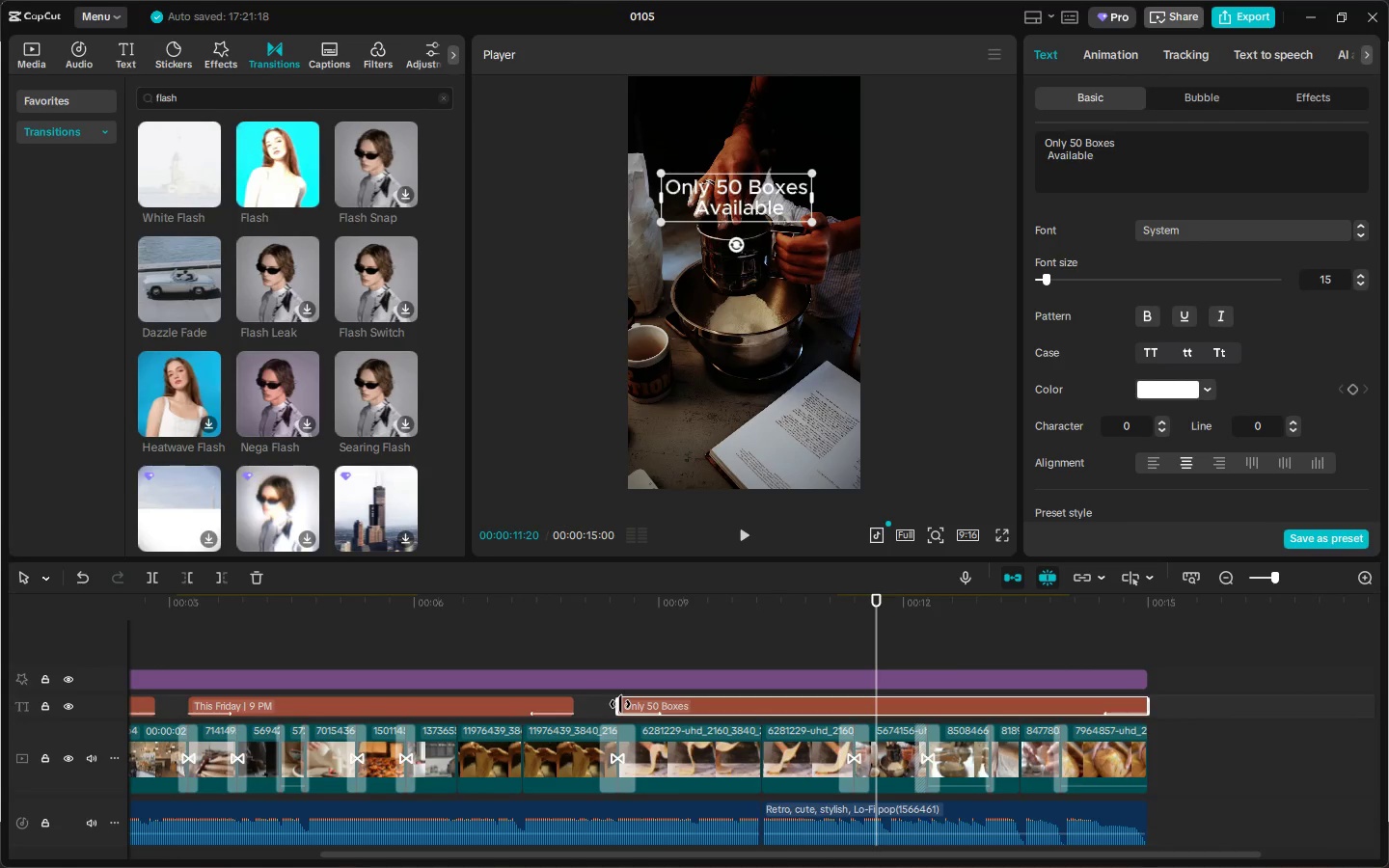 
left_click_drag(start_coordinate=[620, 704], to_coordinate=[845, 729])
 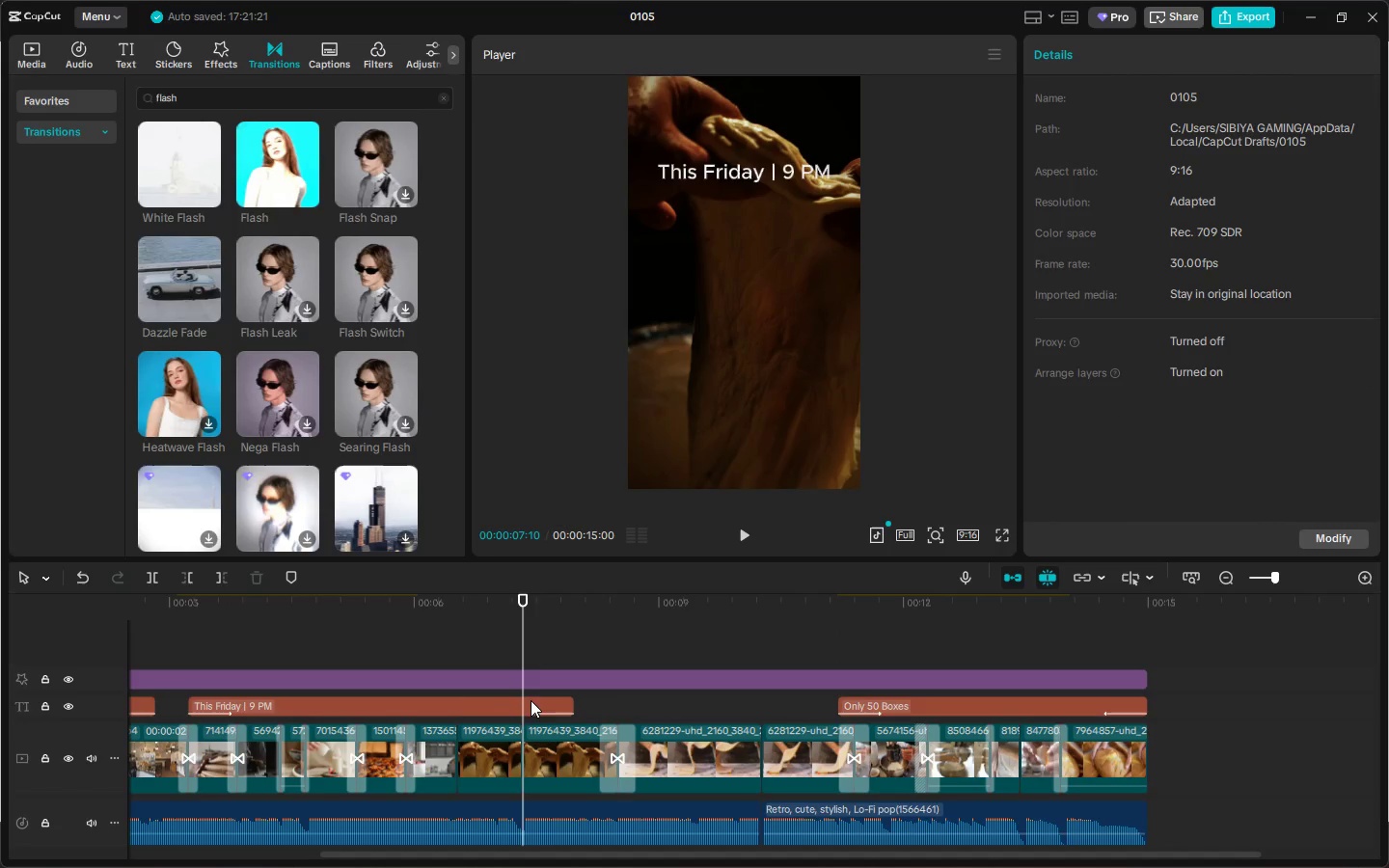 
left_click([477, 705])
 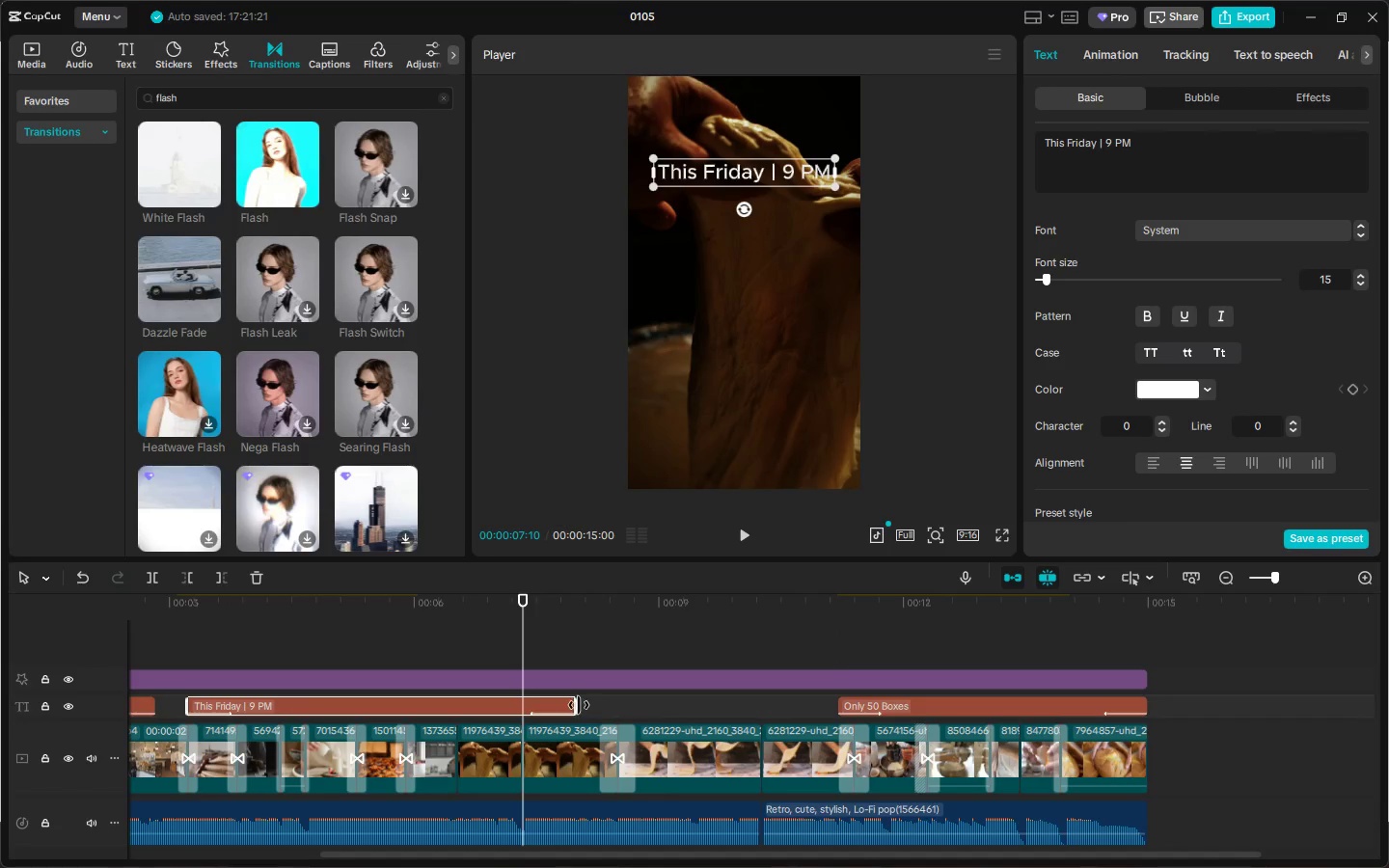 
left_click_drag(start_coordinate=[579, 705], to_coordinate=[766, 719])
 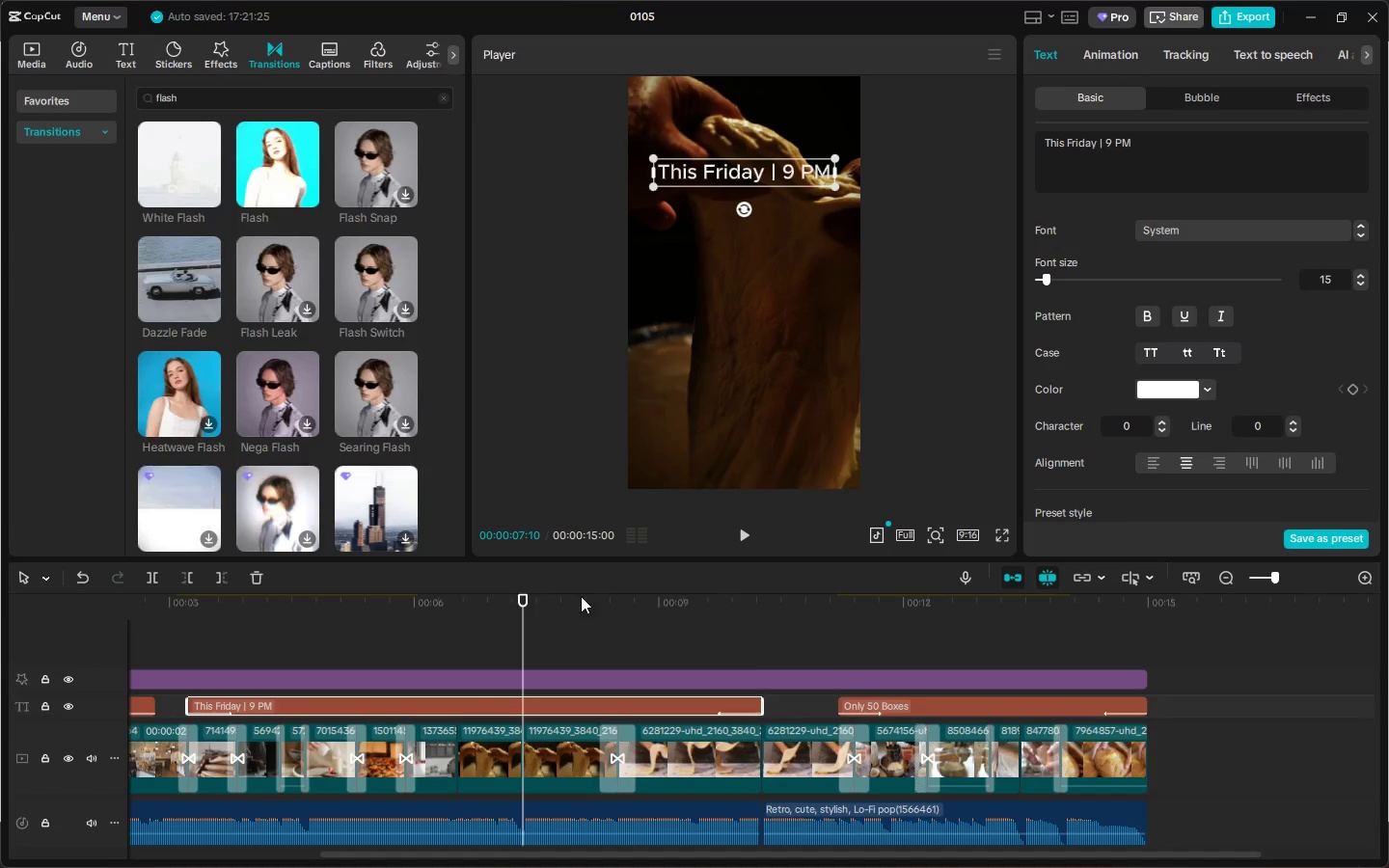 
left_click([524, 591])
 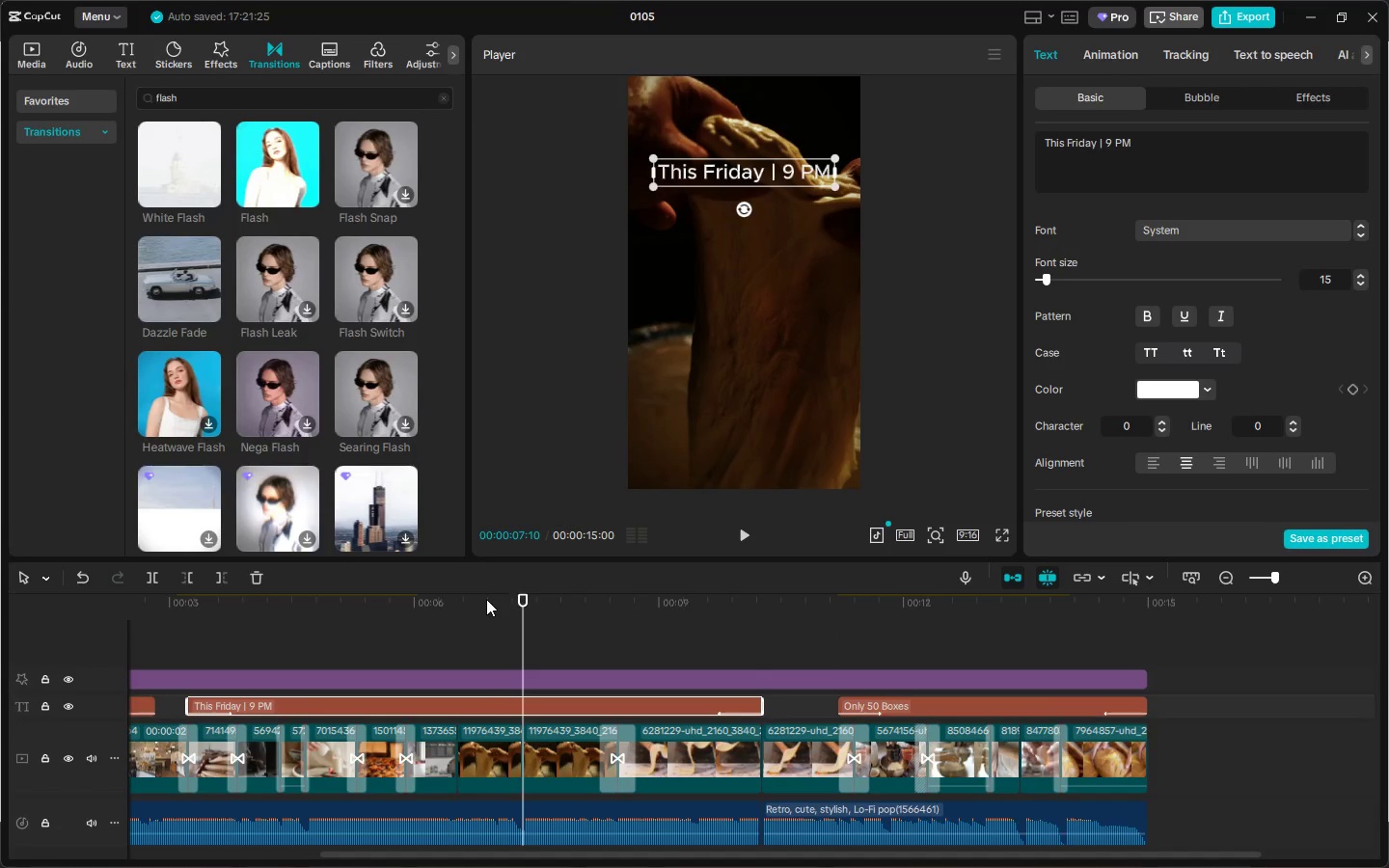 
left_click_drag(start_coordinate=[479, 599], to_coordinate=[0, 596])
 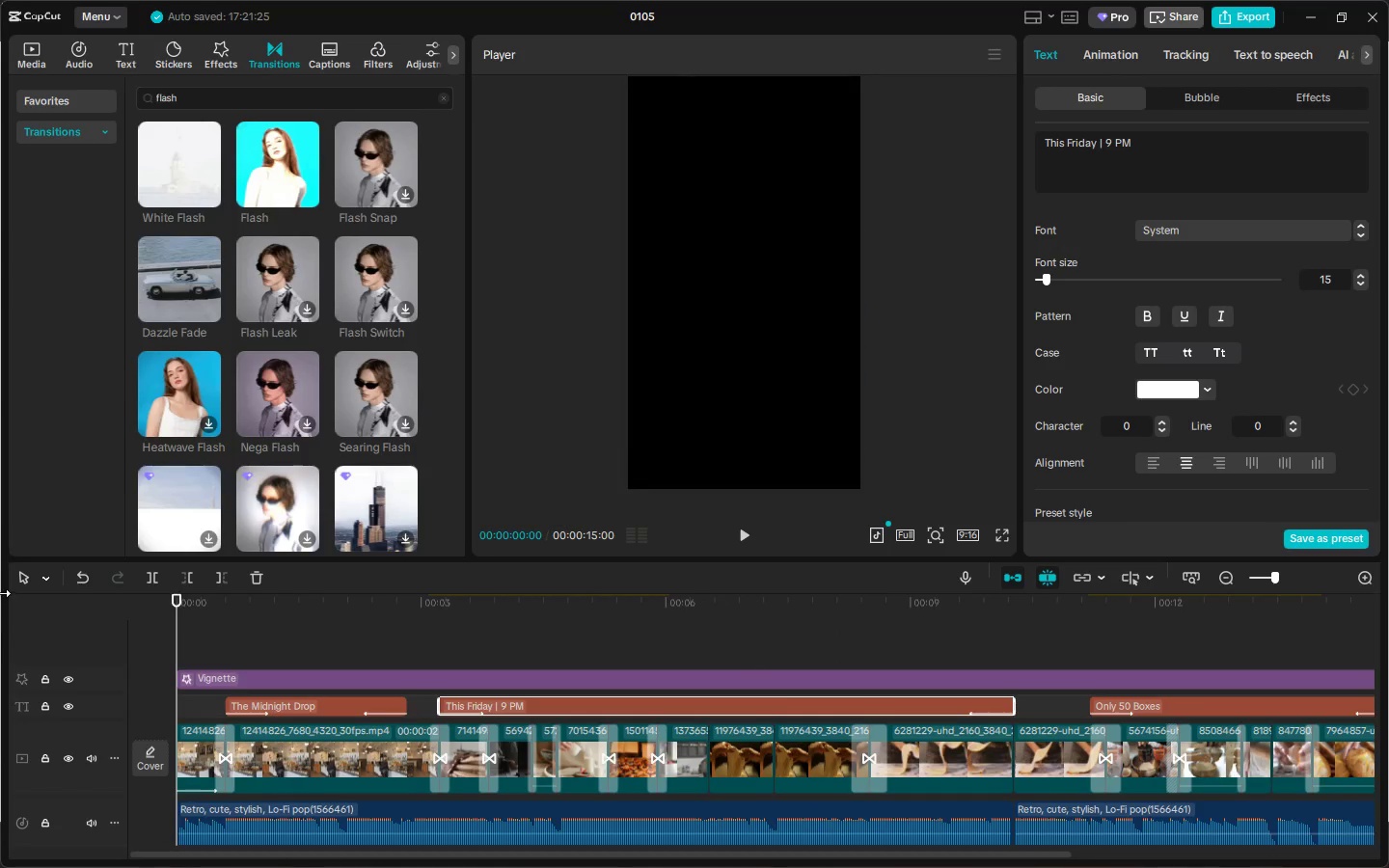 
key(Space)
 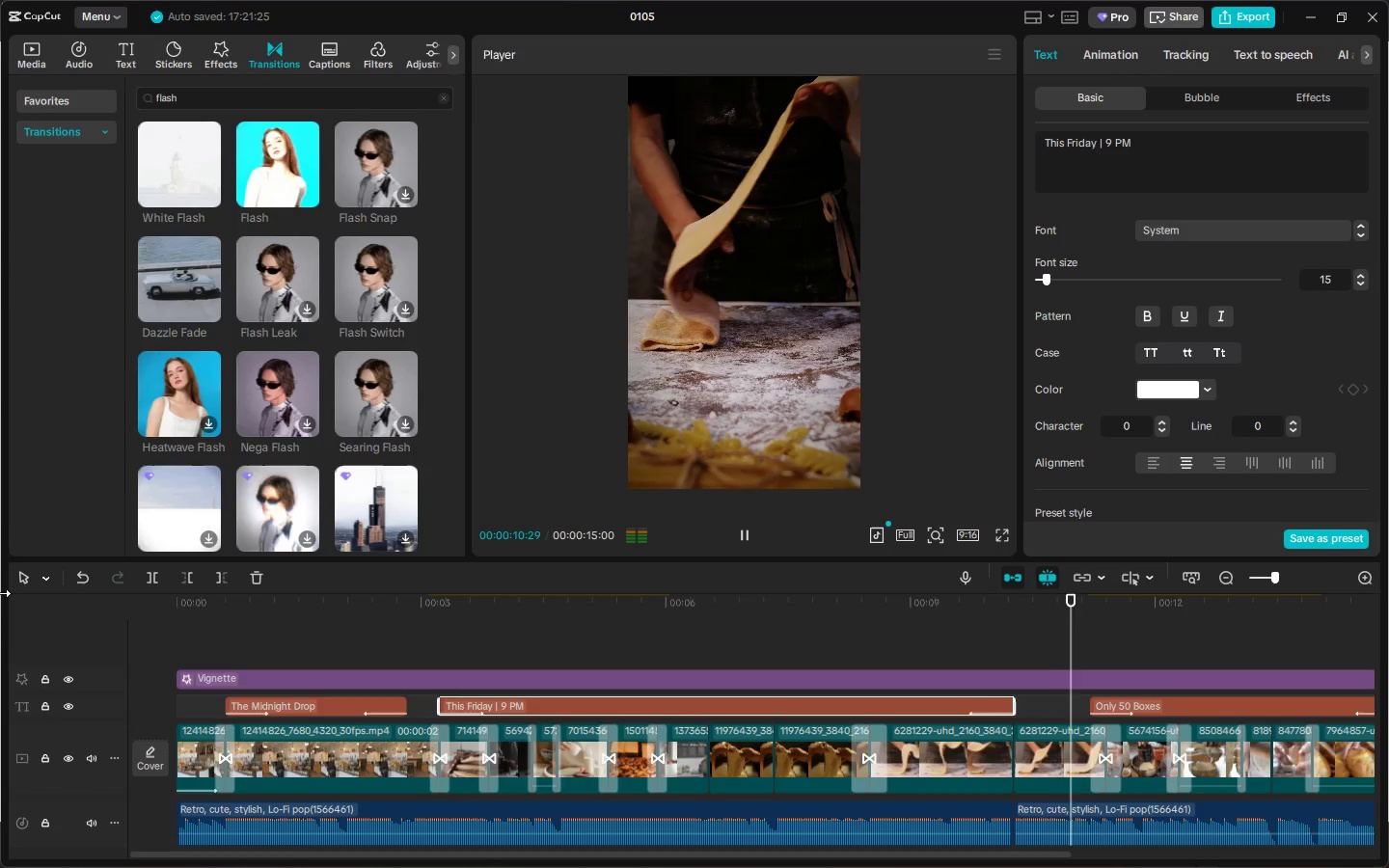 
wait(16.05)
 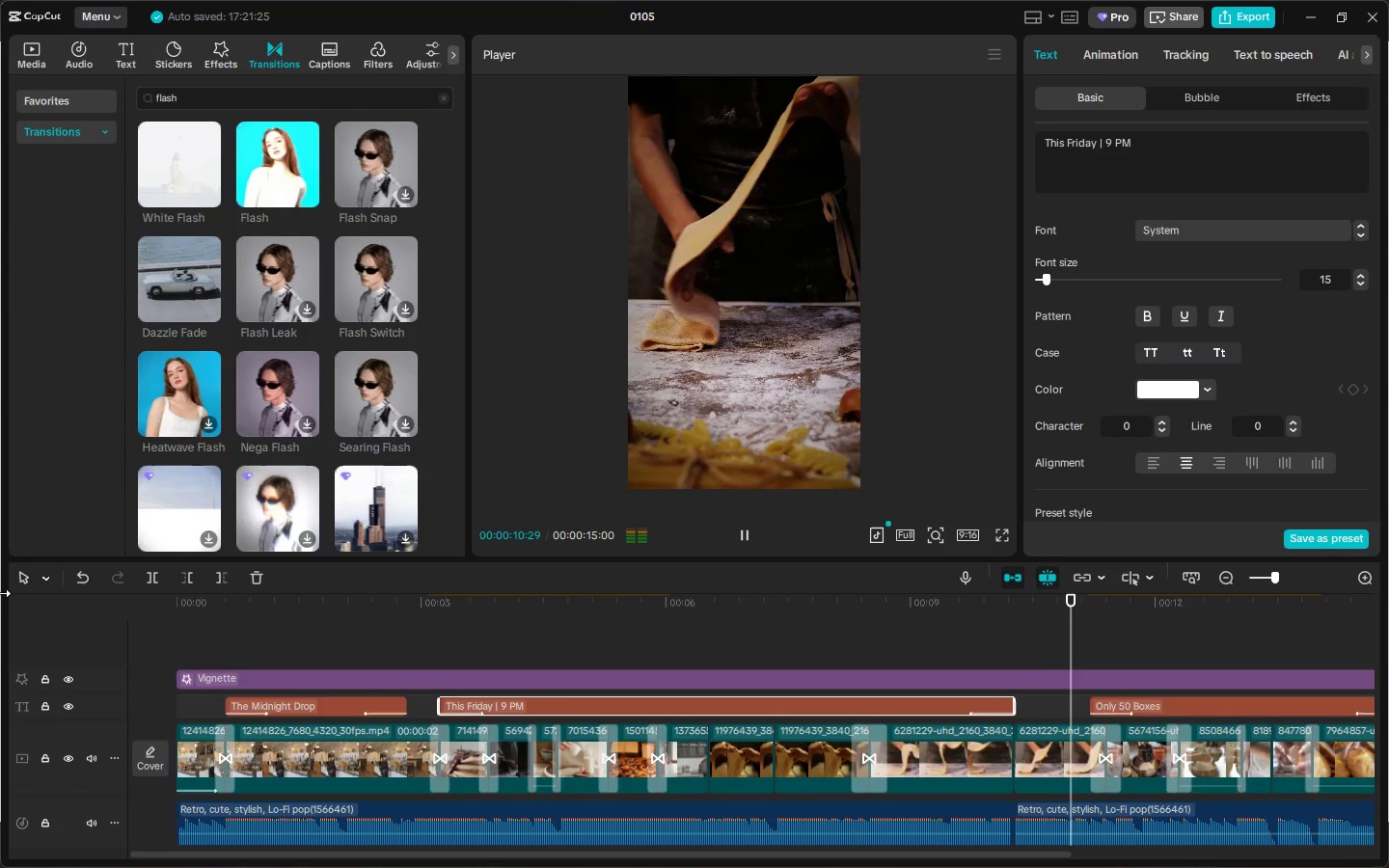 
left_click([617, 616])
 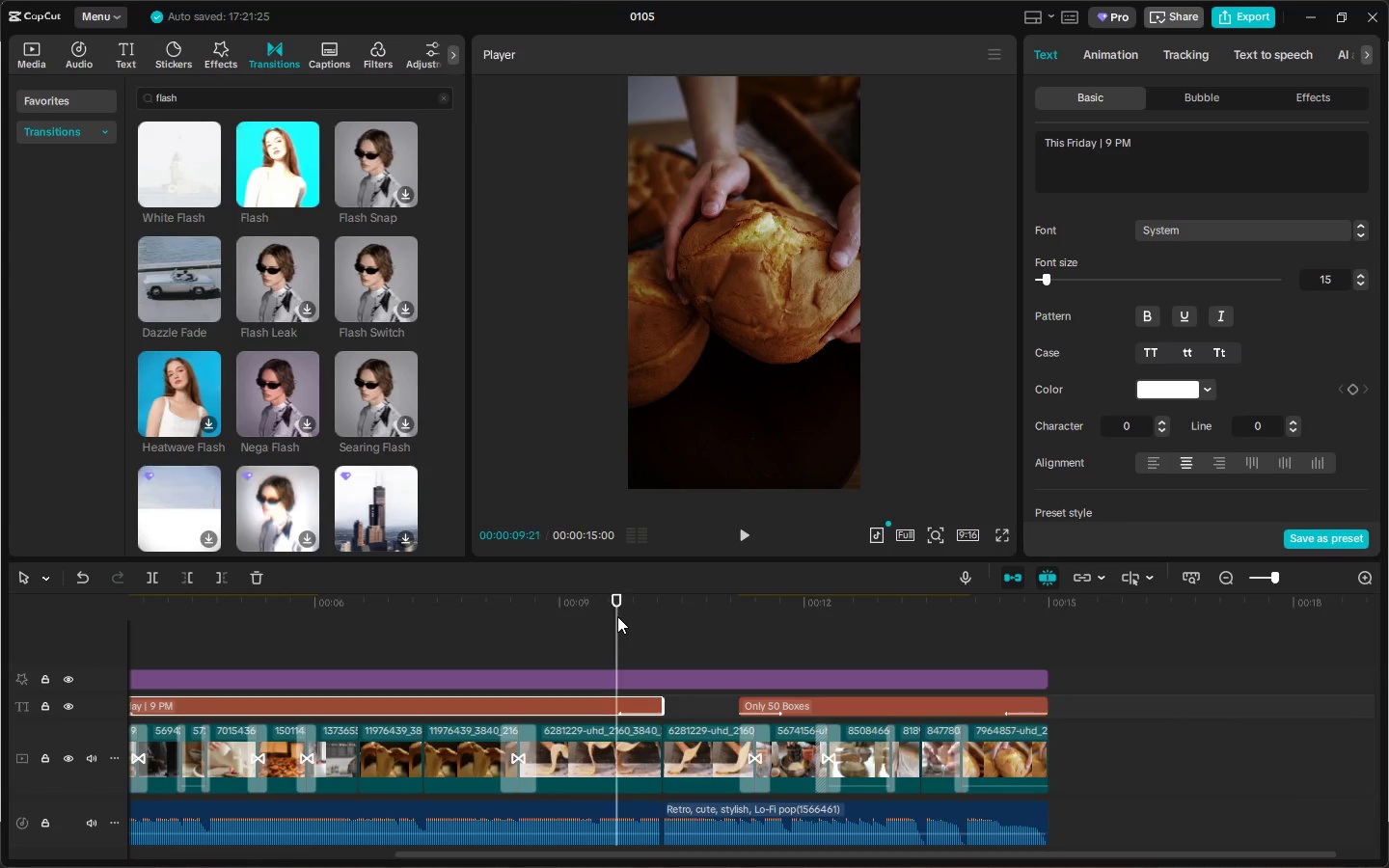 
key(Space)
 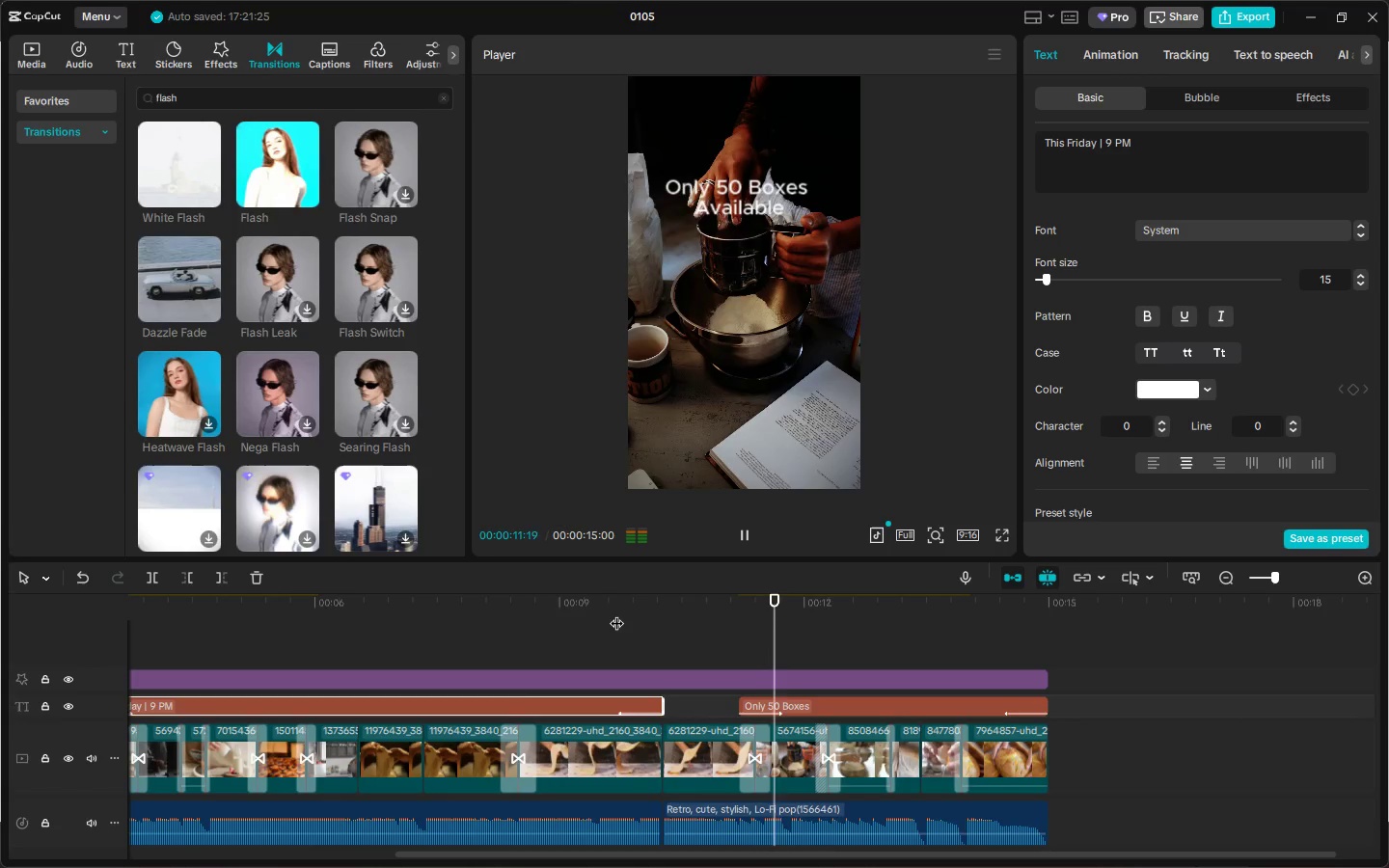 
key(Space)
 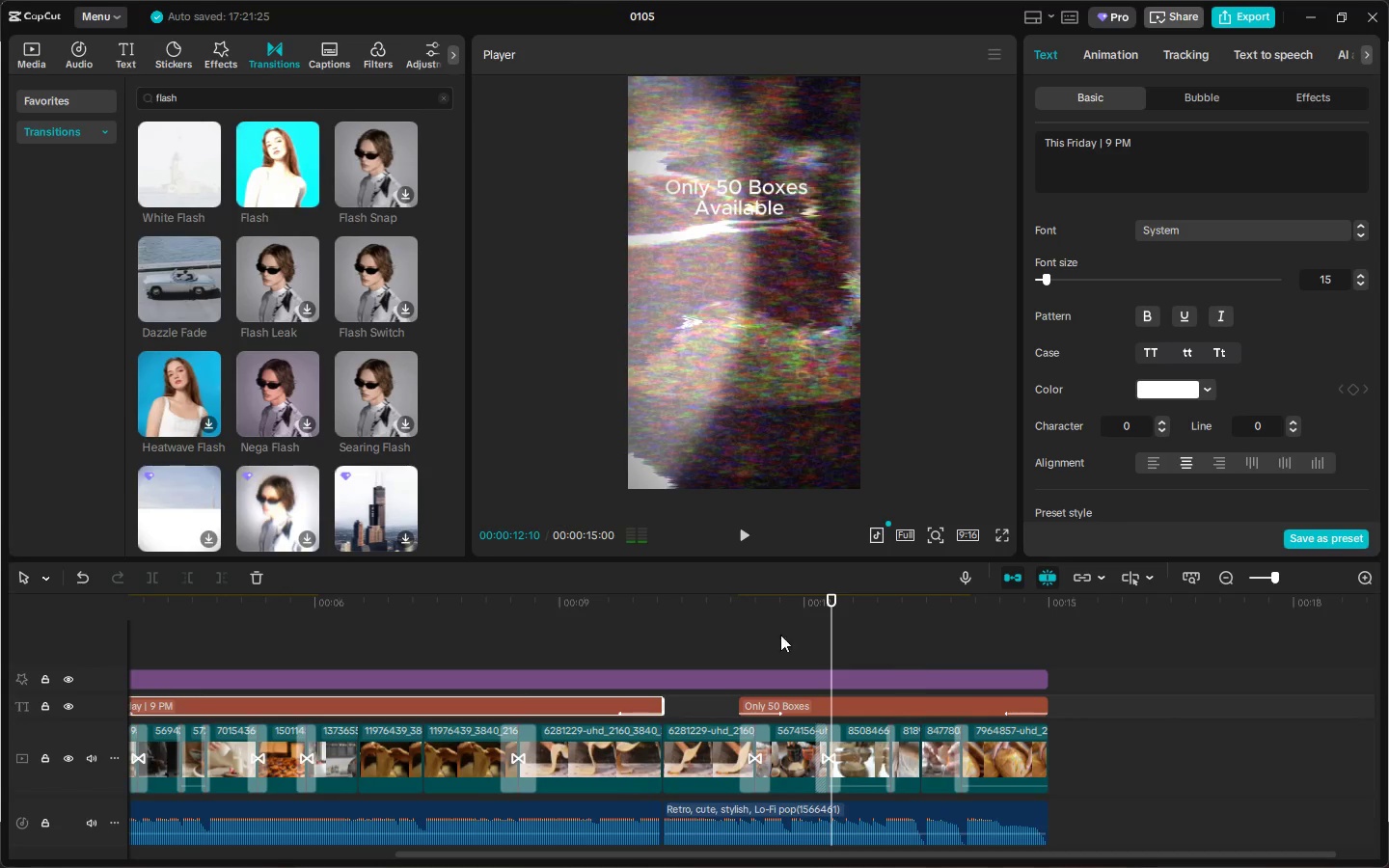 
left_click([699, 618])
 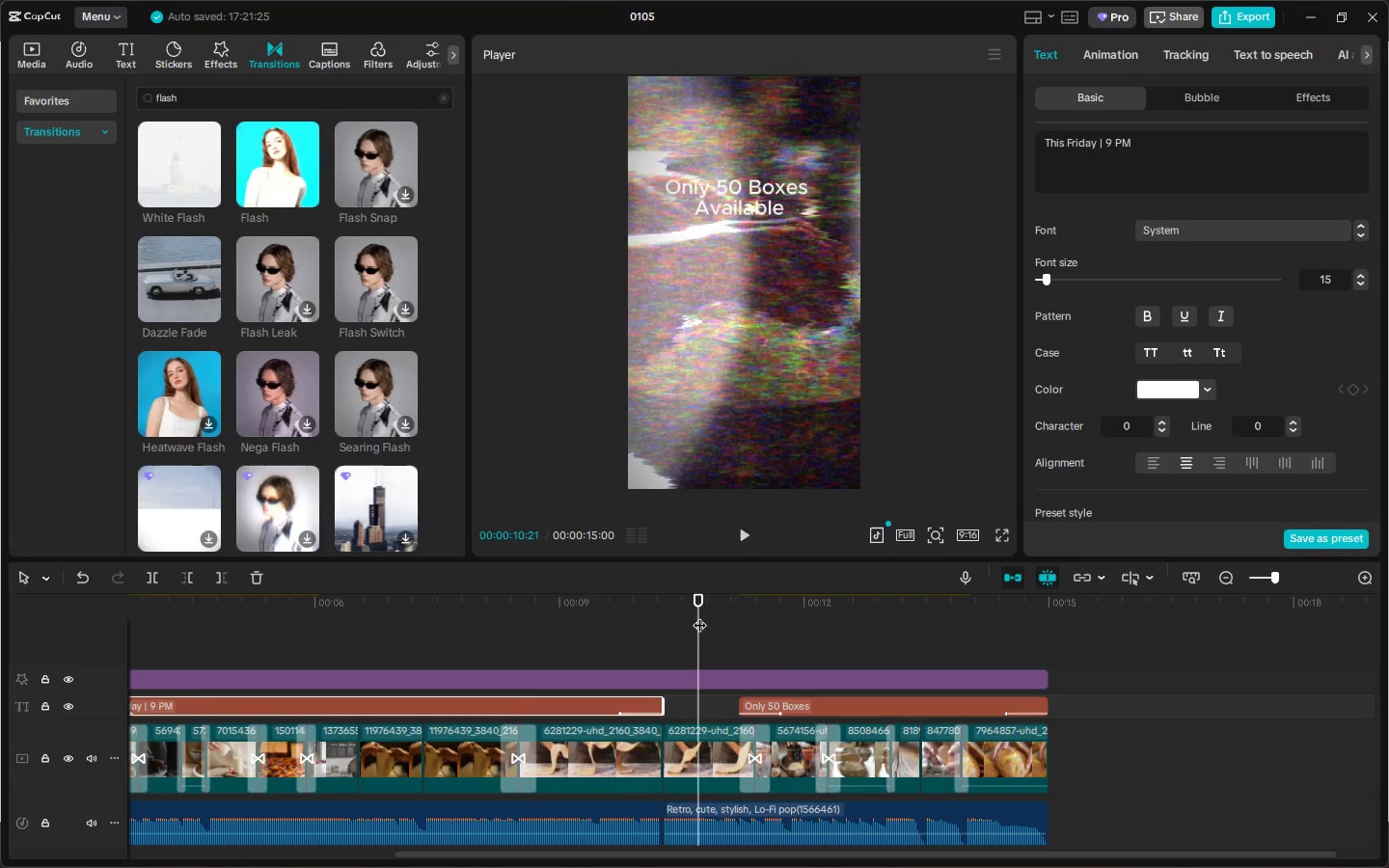 
key(Space)
 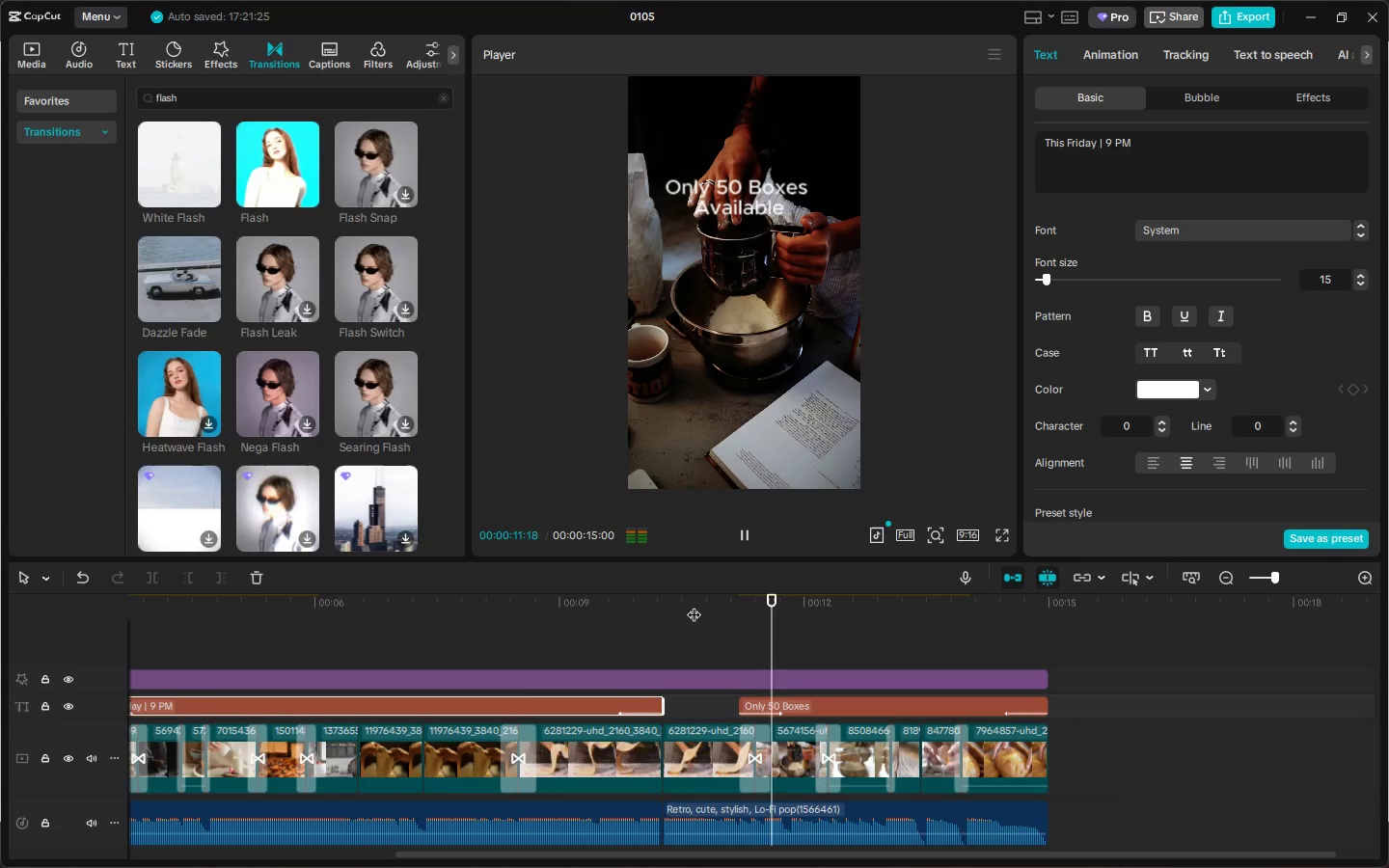 
left_click([694, 605])
 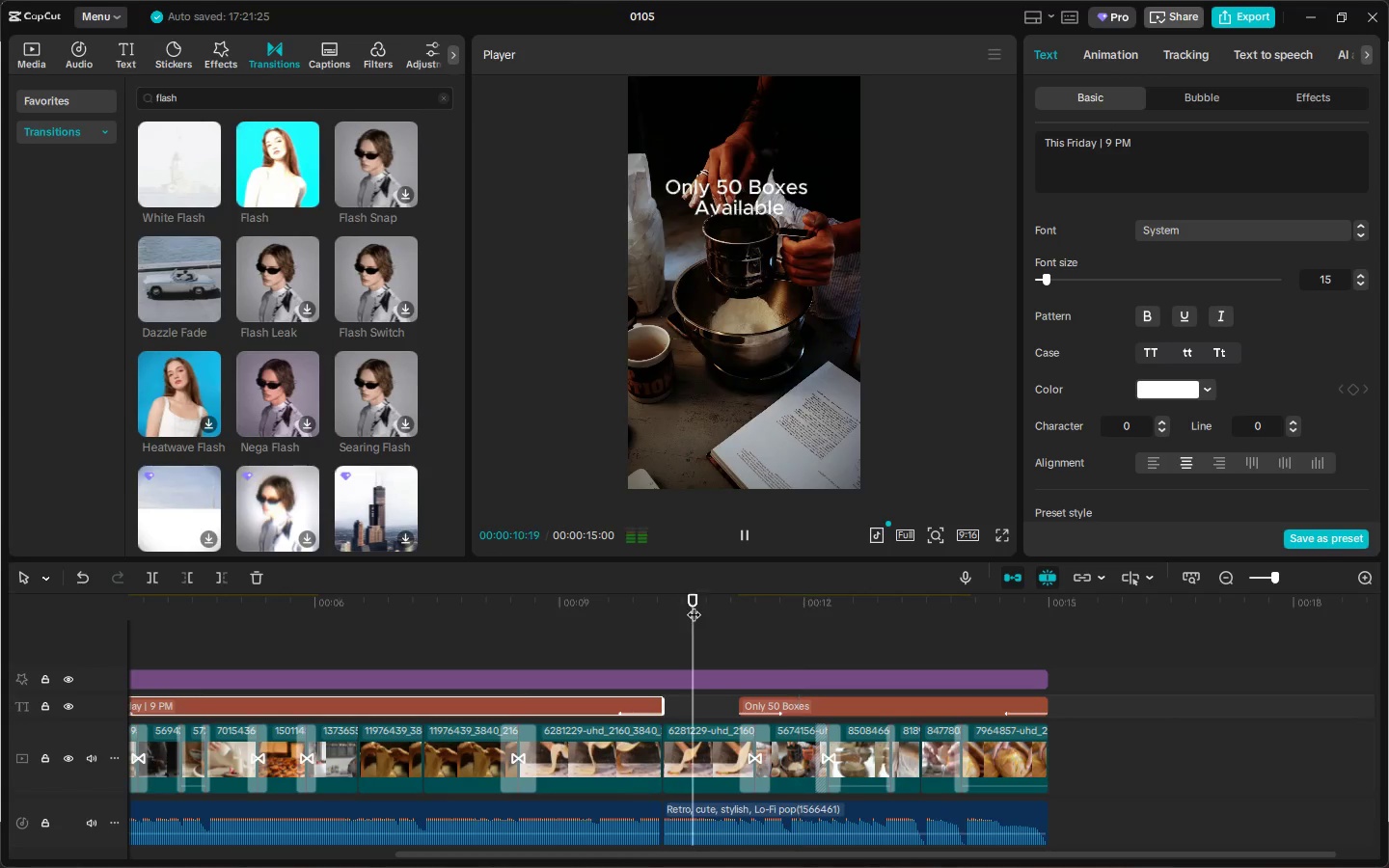 
key(Space)
 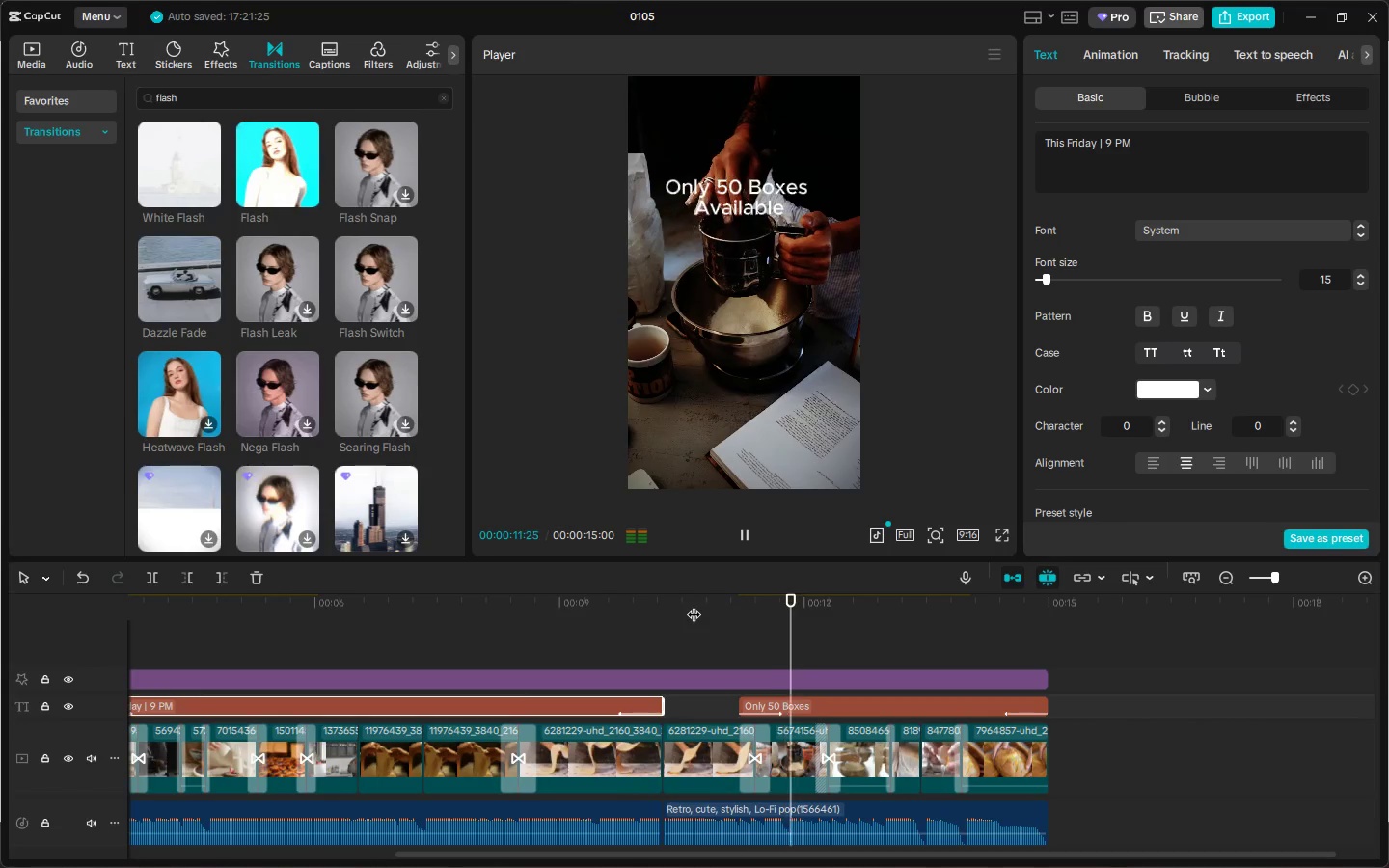 
left_click([694, 605])
 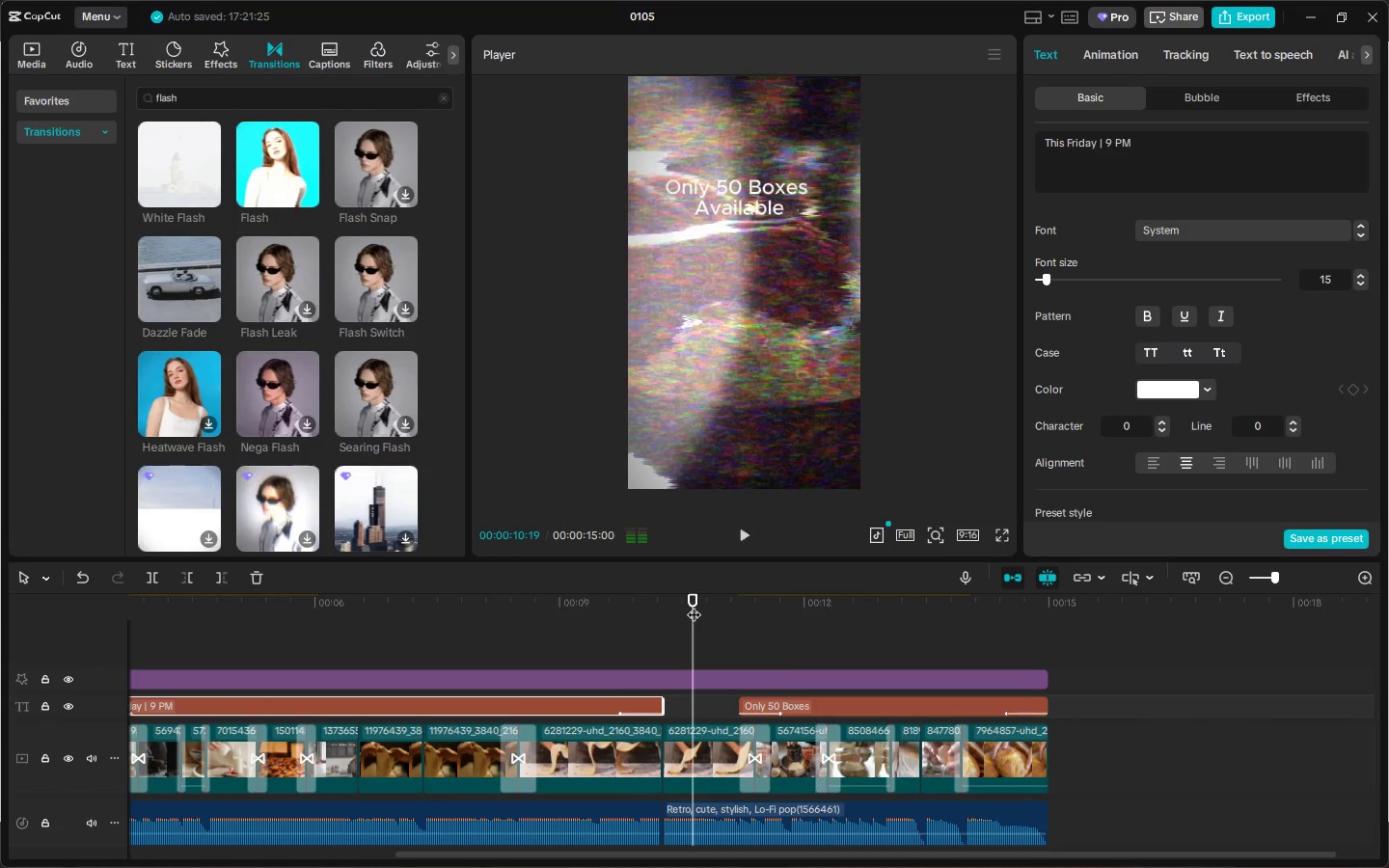 
key(Space)
 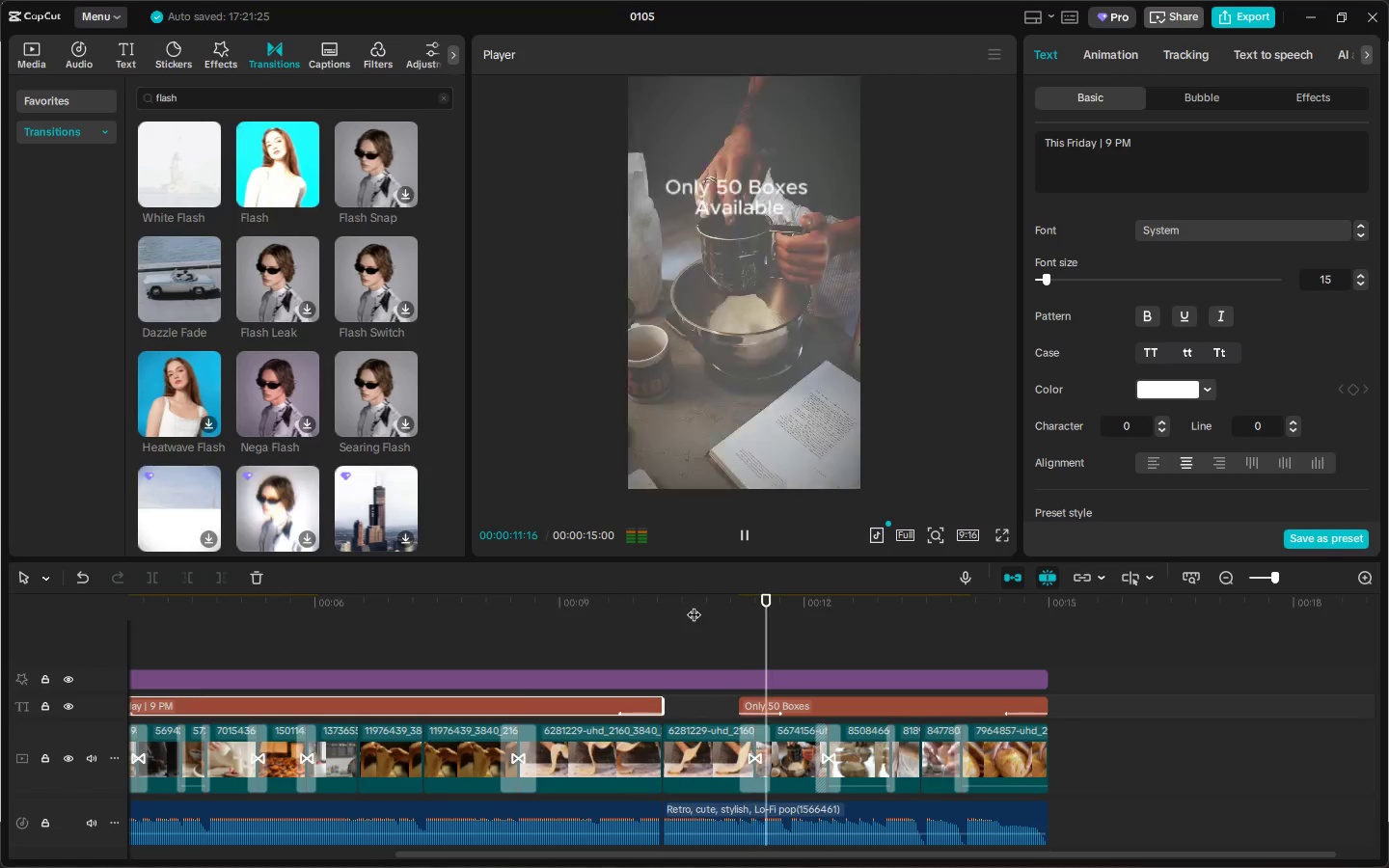 
left_click([694, 605])
 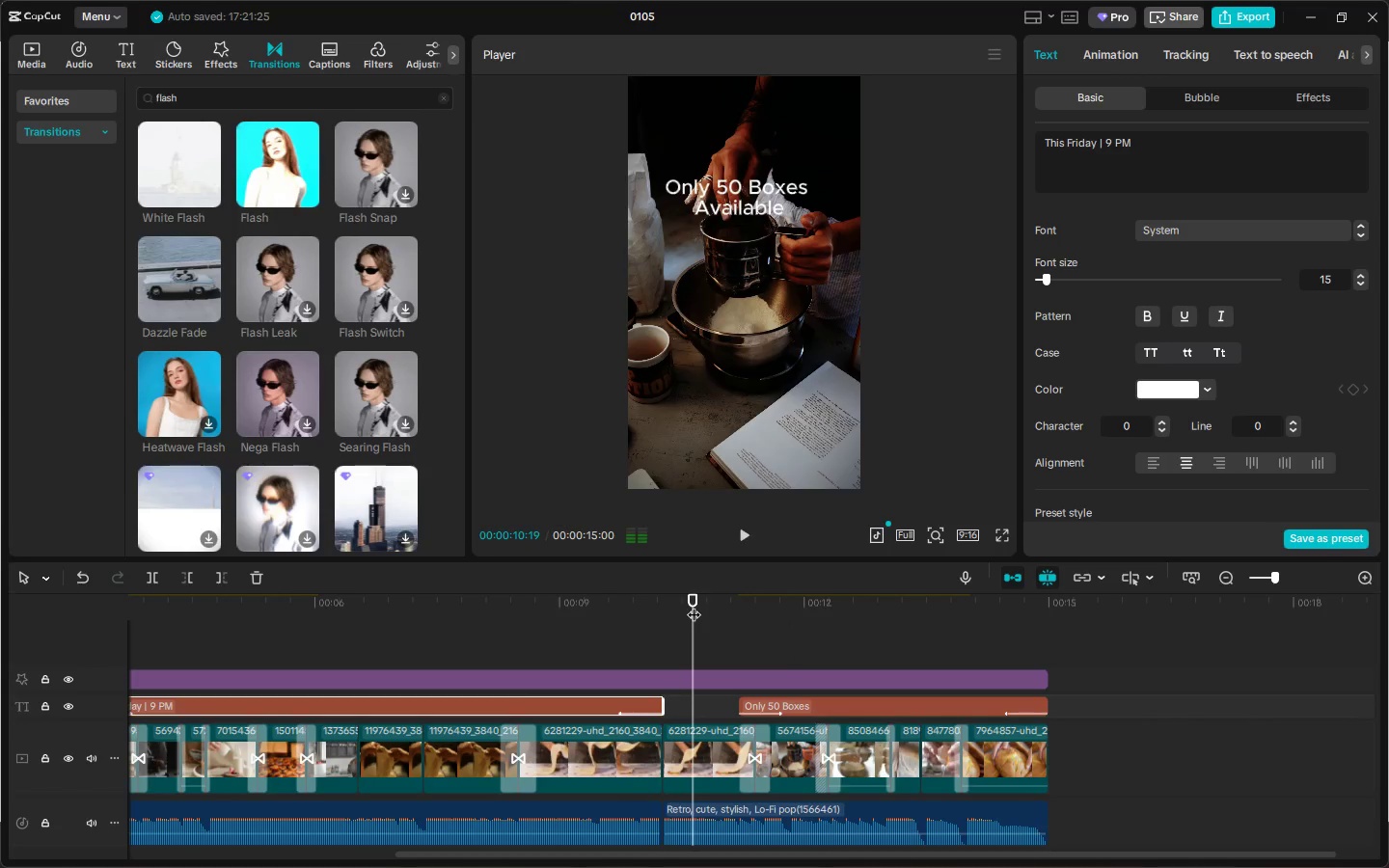 
key(Space)
 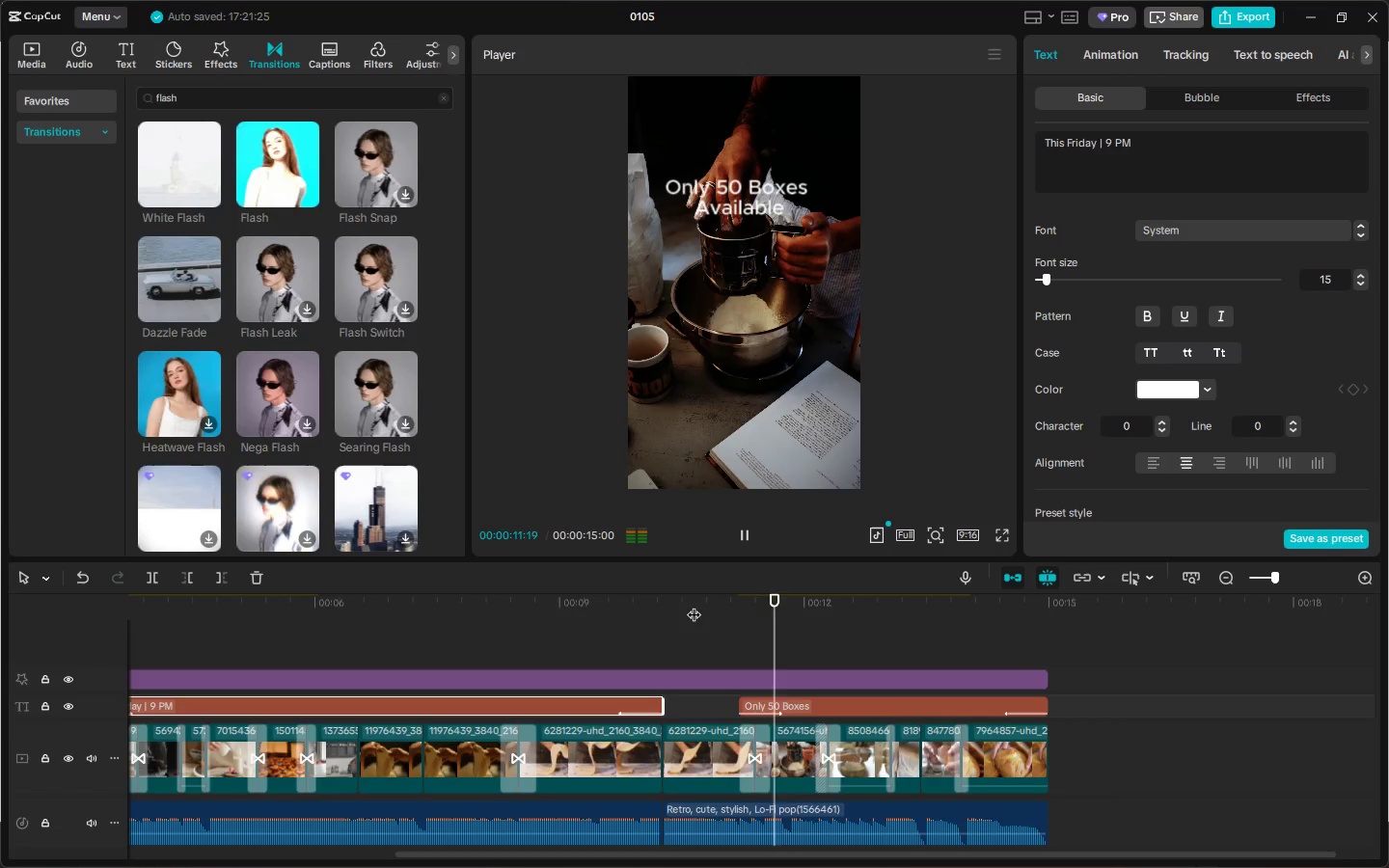 
key(Space)
 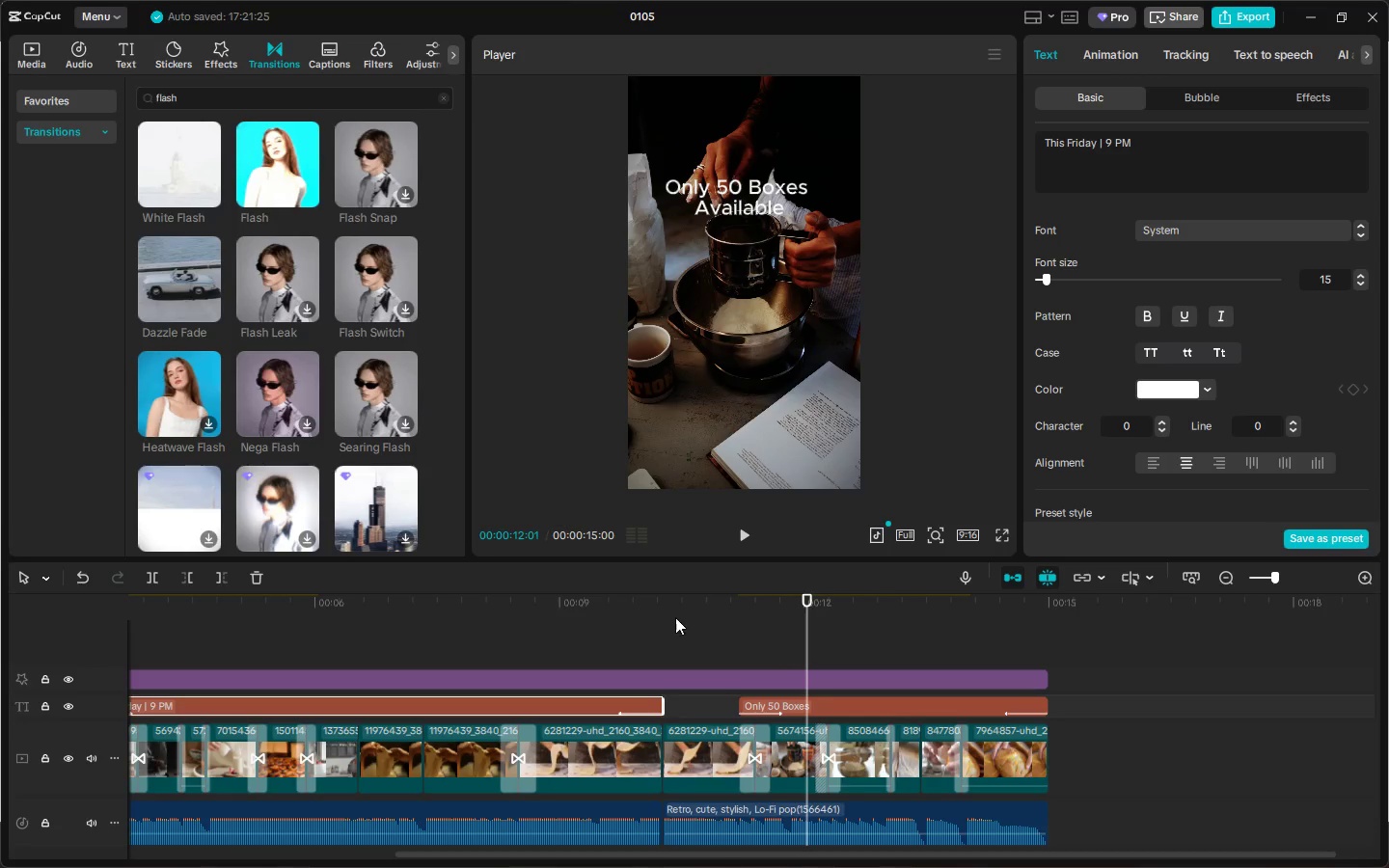 
left_click([639, 611])
 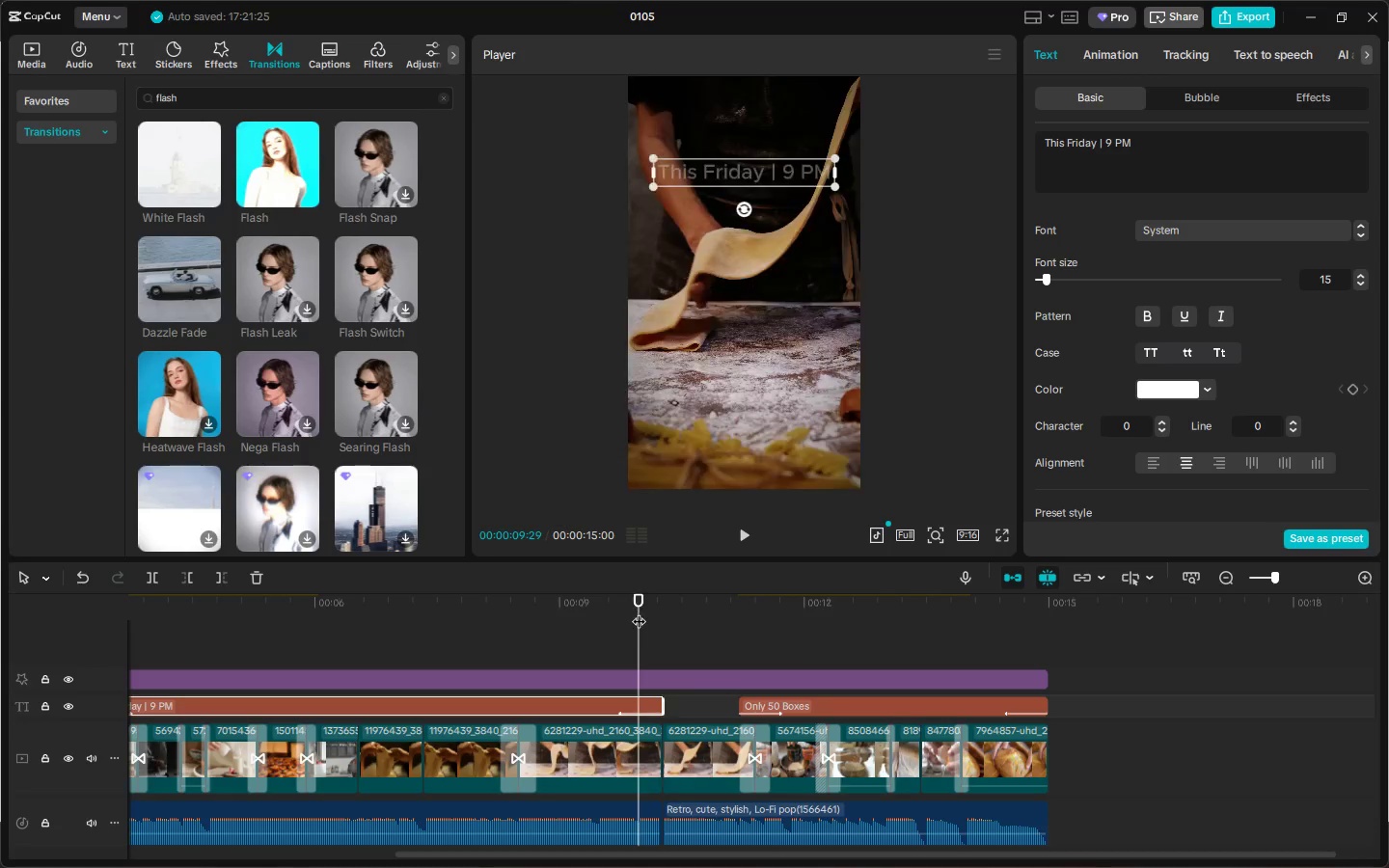 
key(Space)
 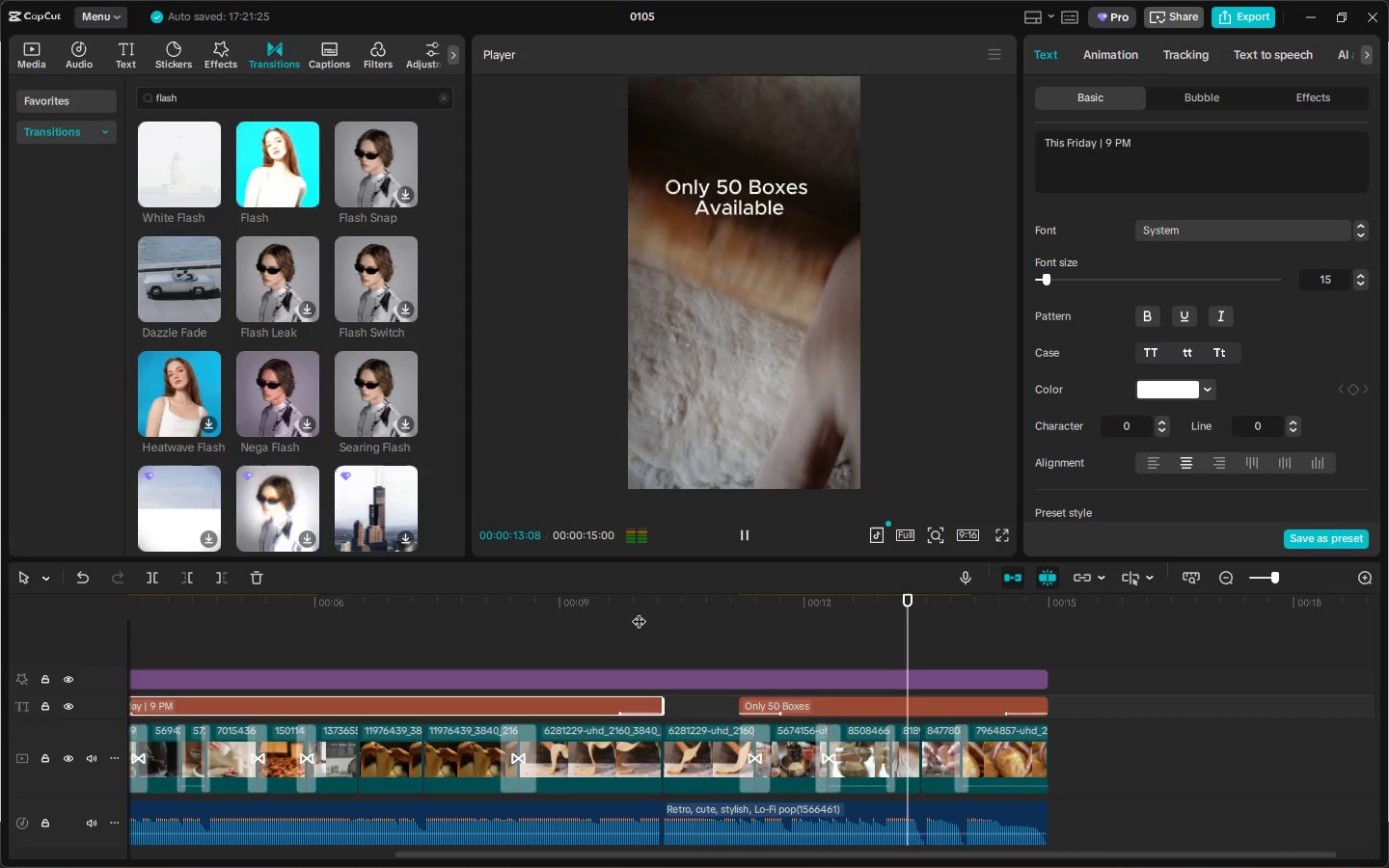 
key(Space)
 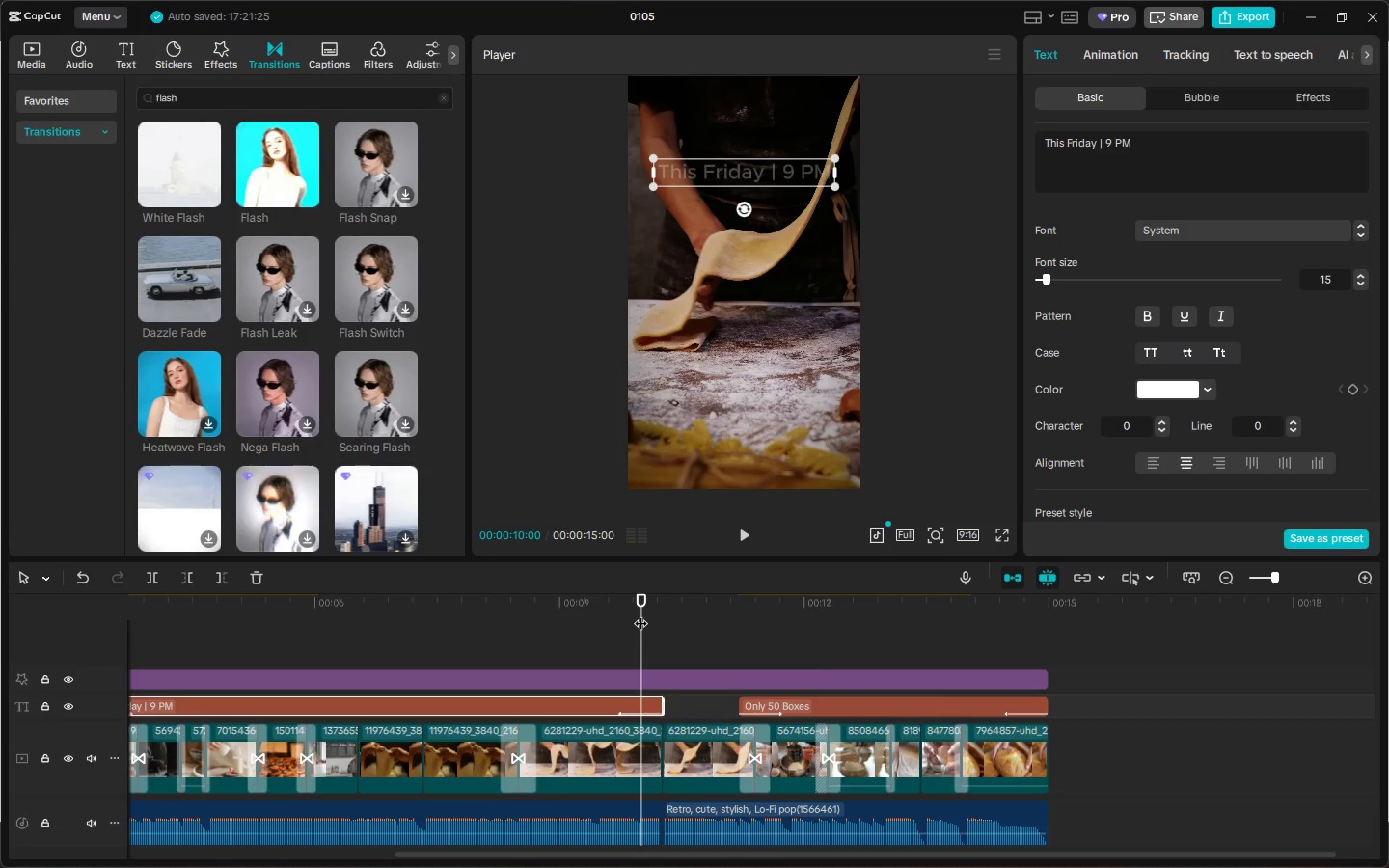 
key(Space)
 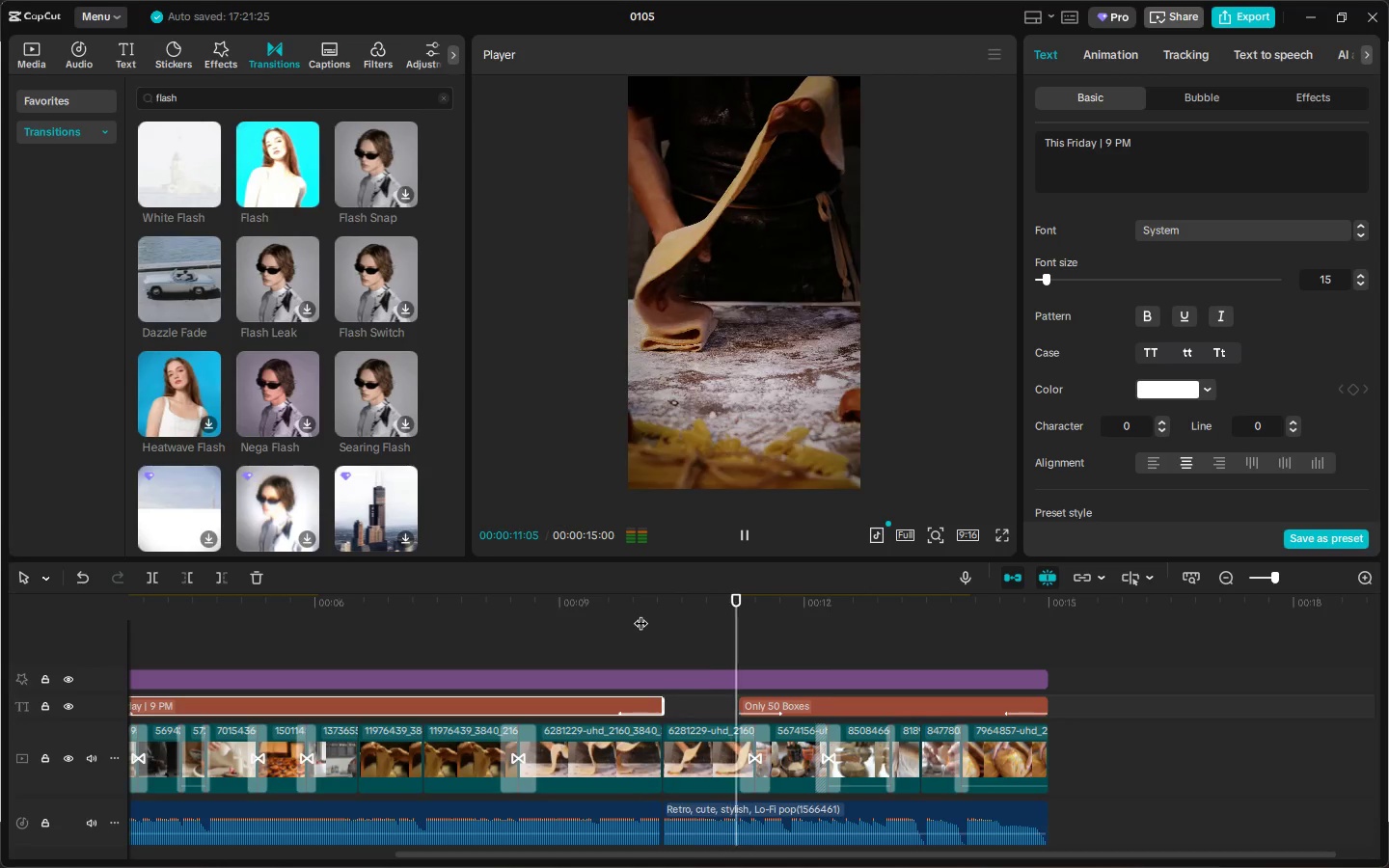 
key(Space)
 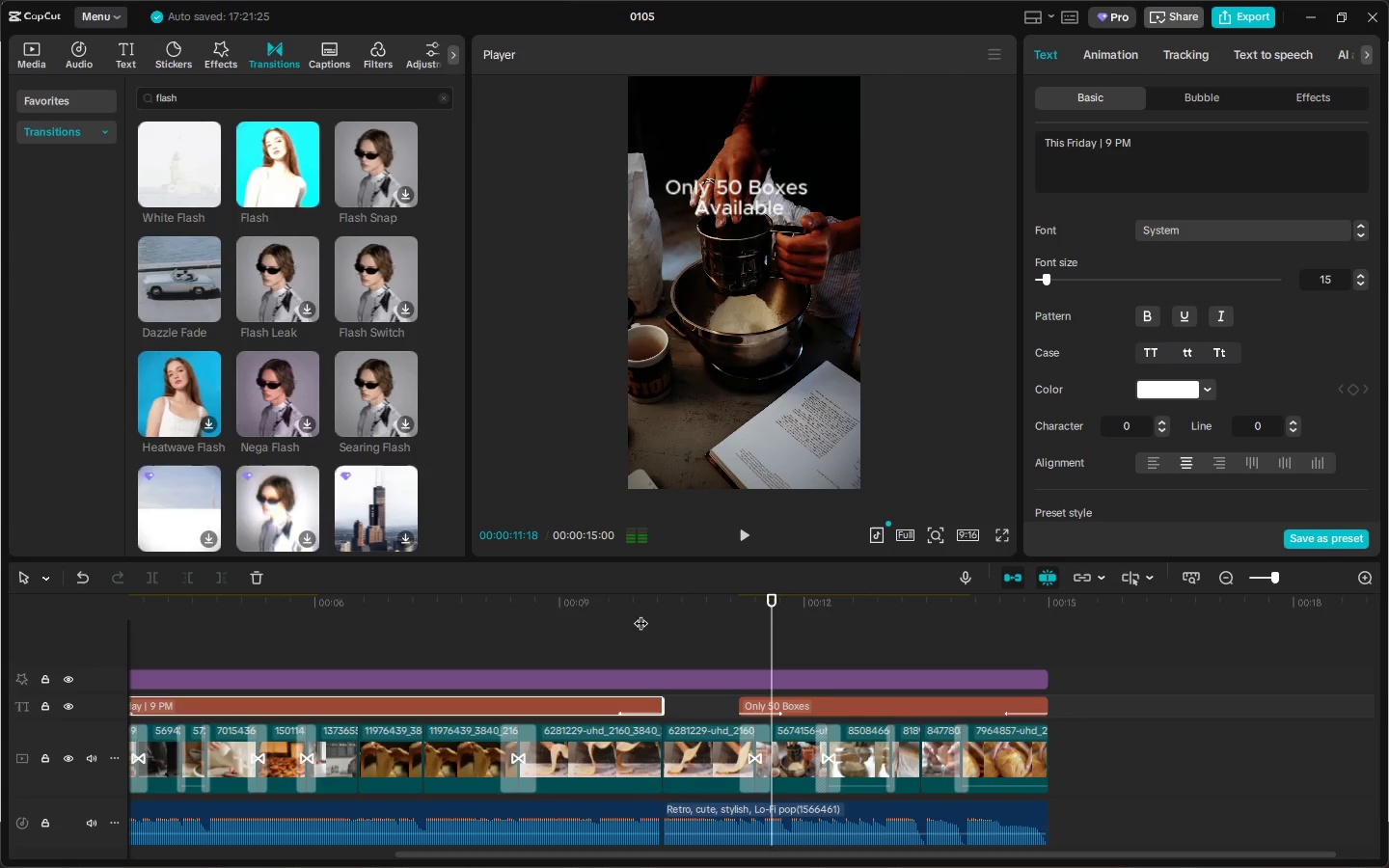 
left_click([640, 613])
 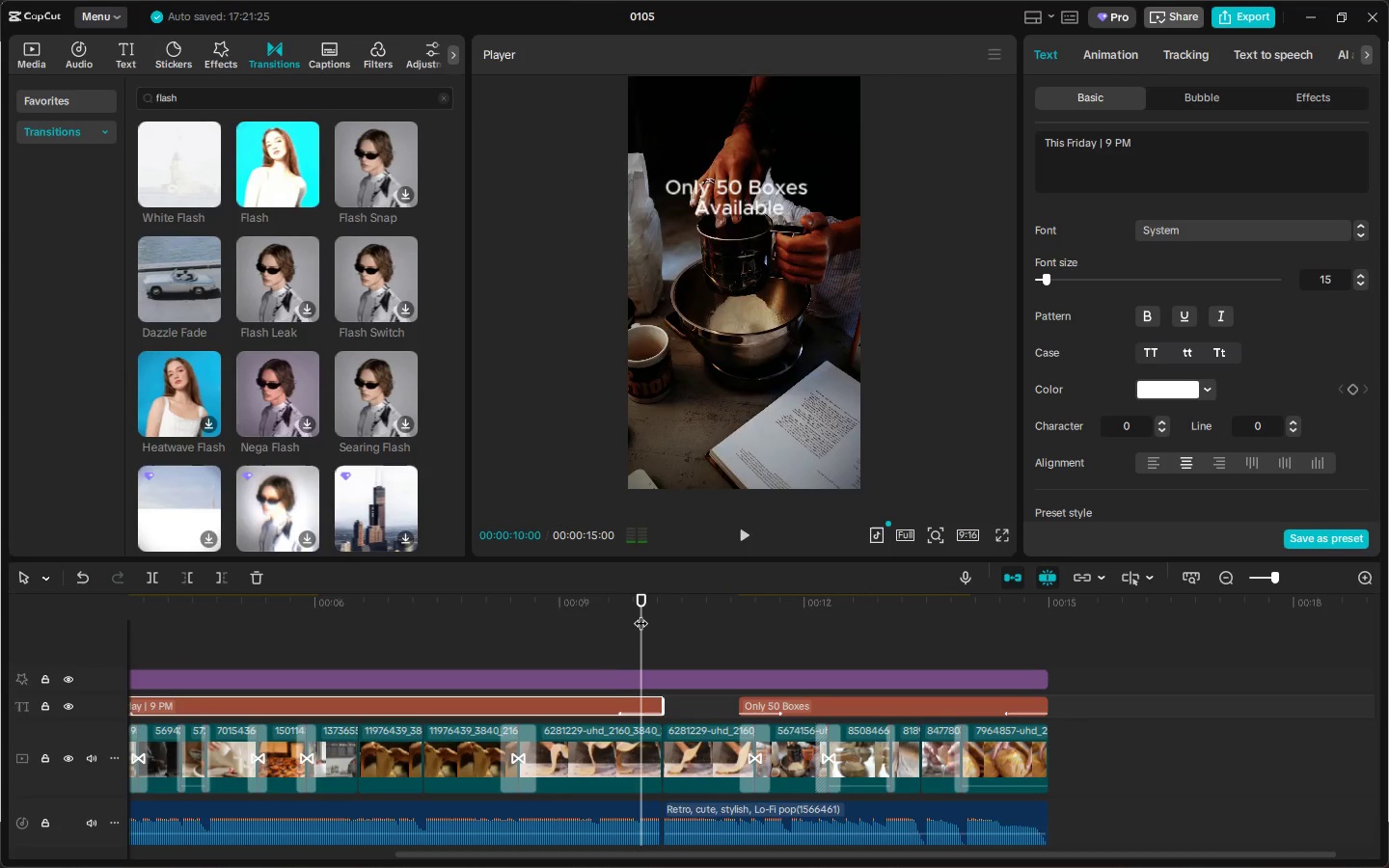 
key(Space)
 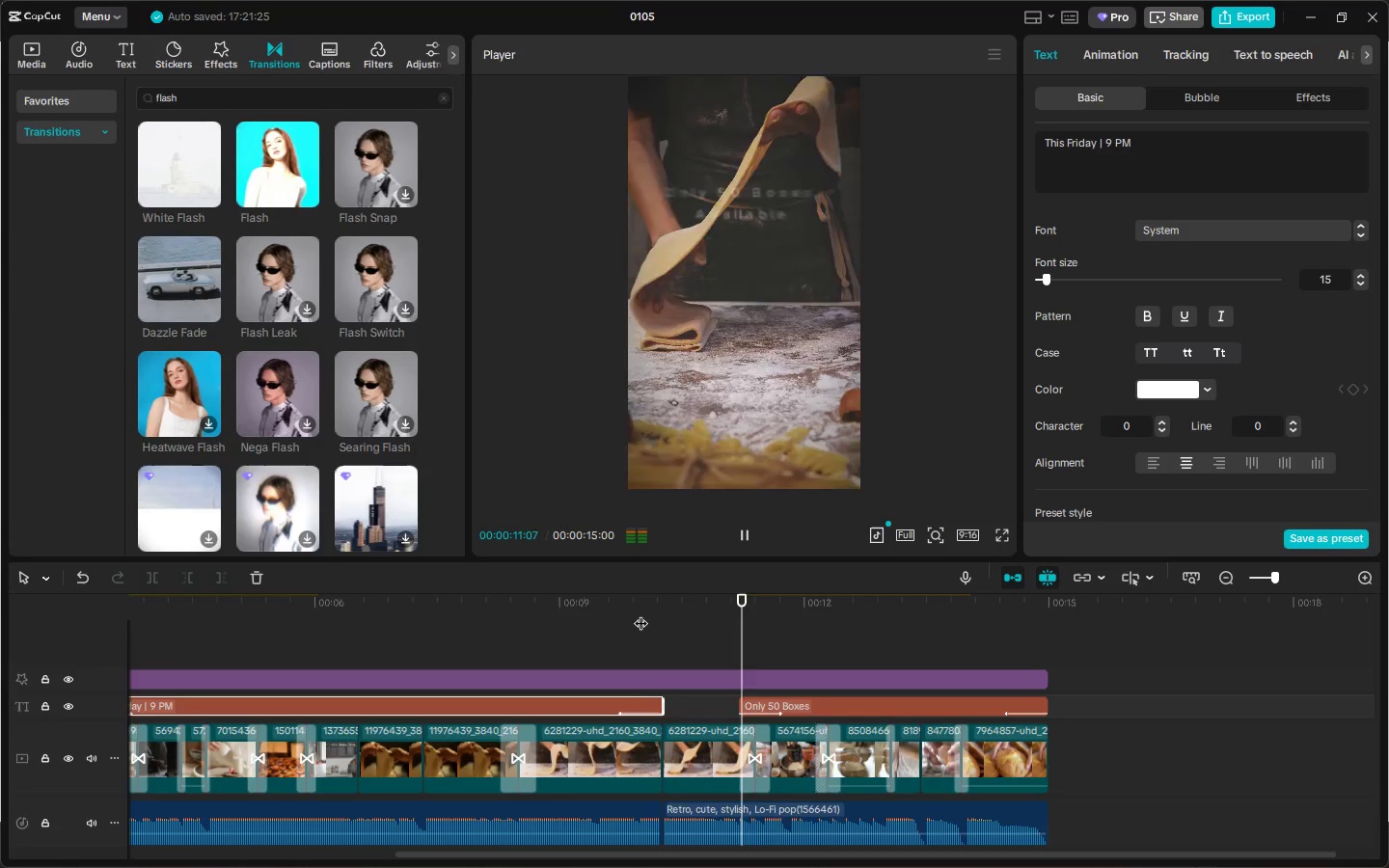 
key(Space)
 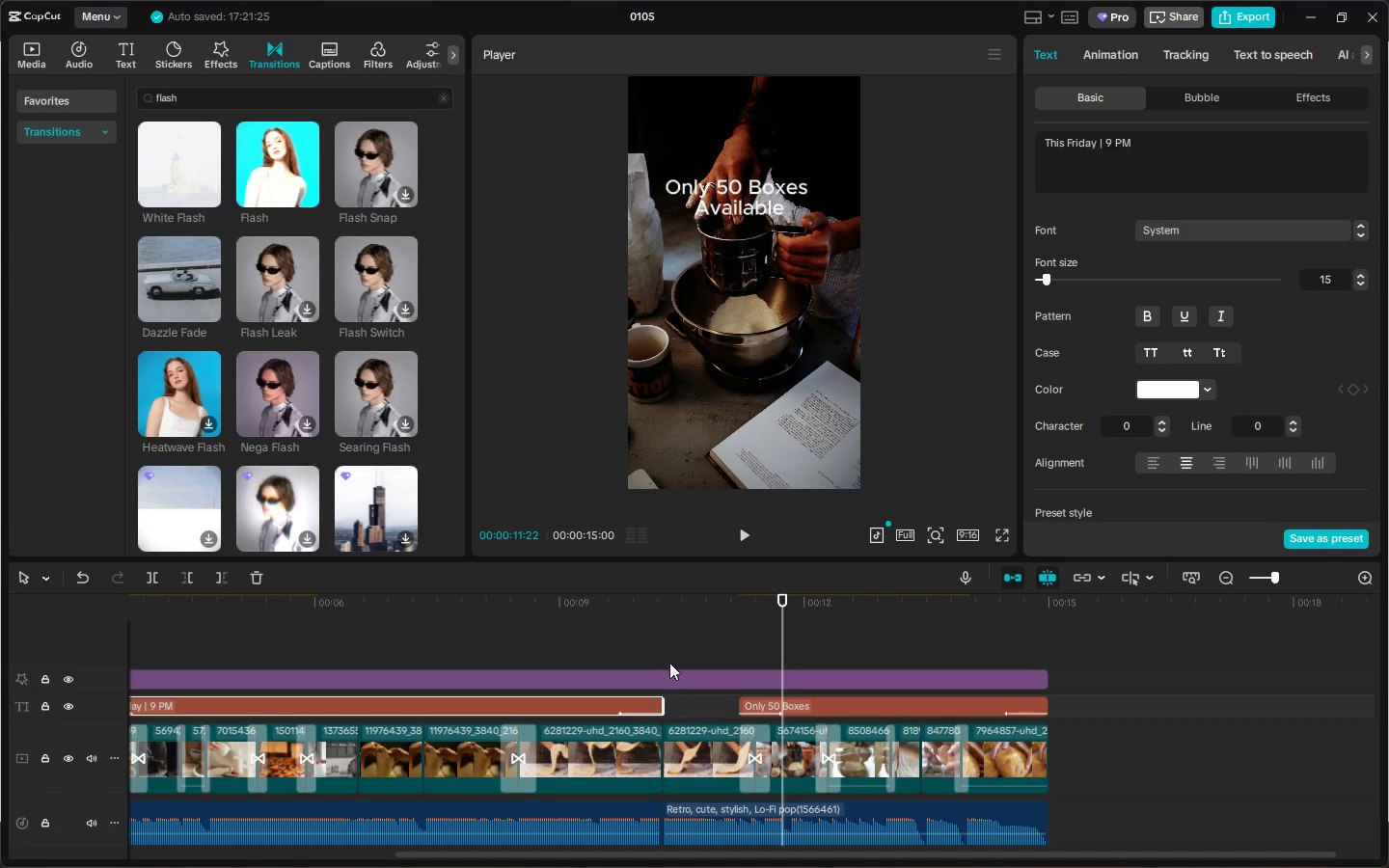 
left_click([649, 630])
 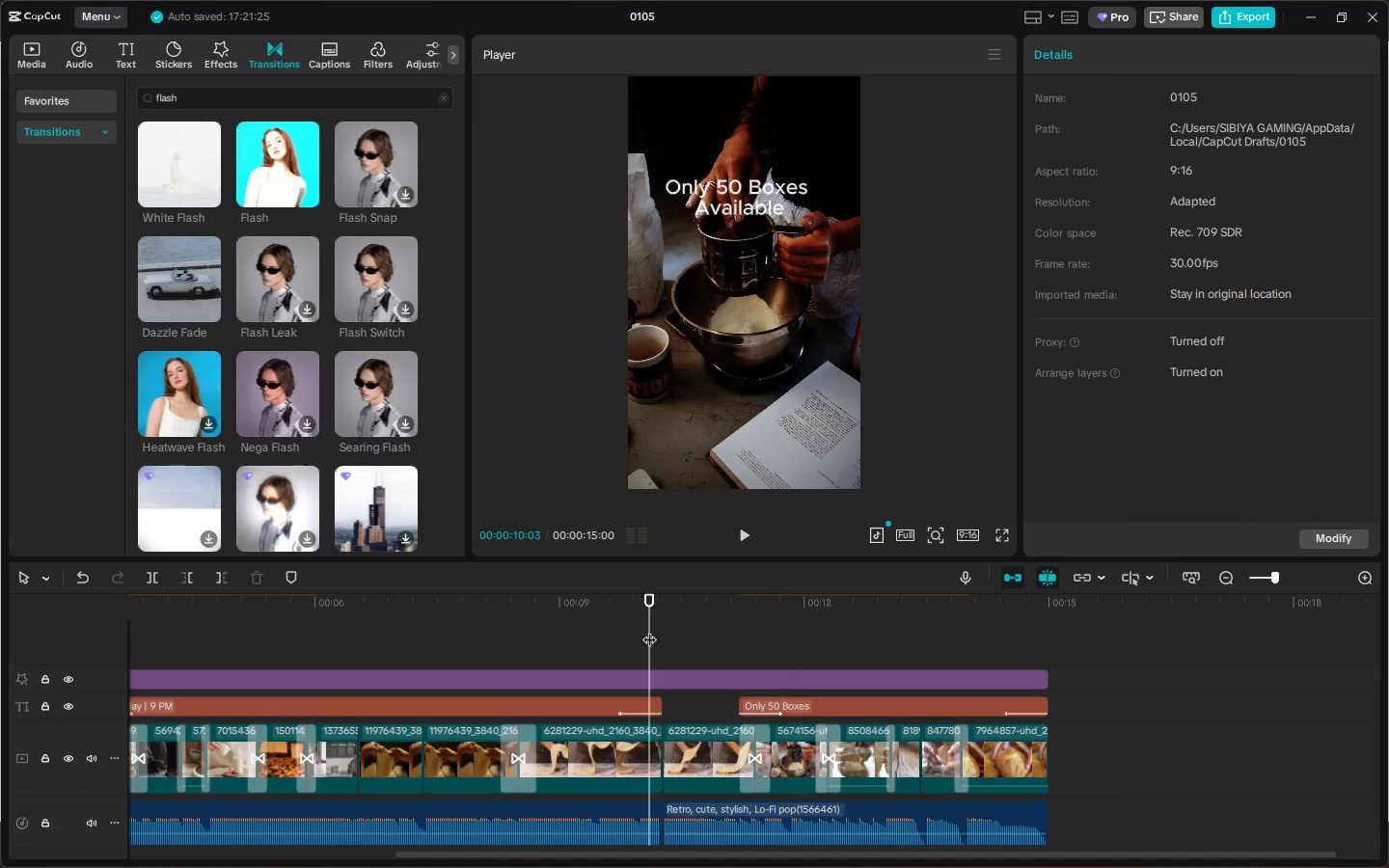 
key(Space)
 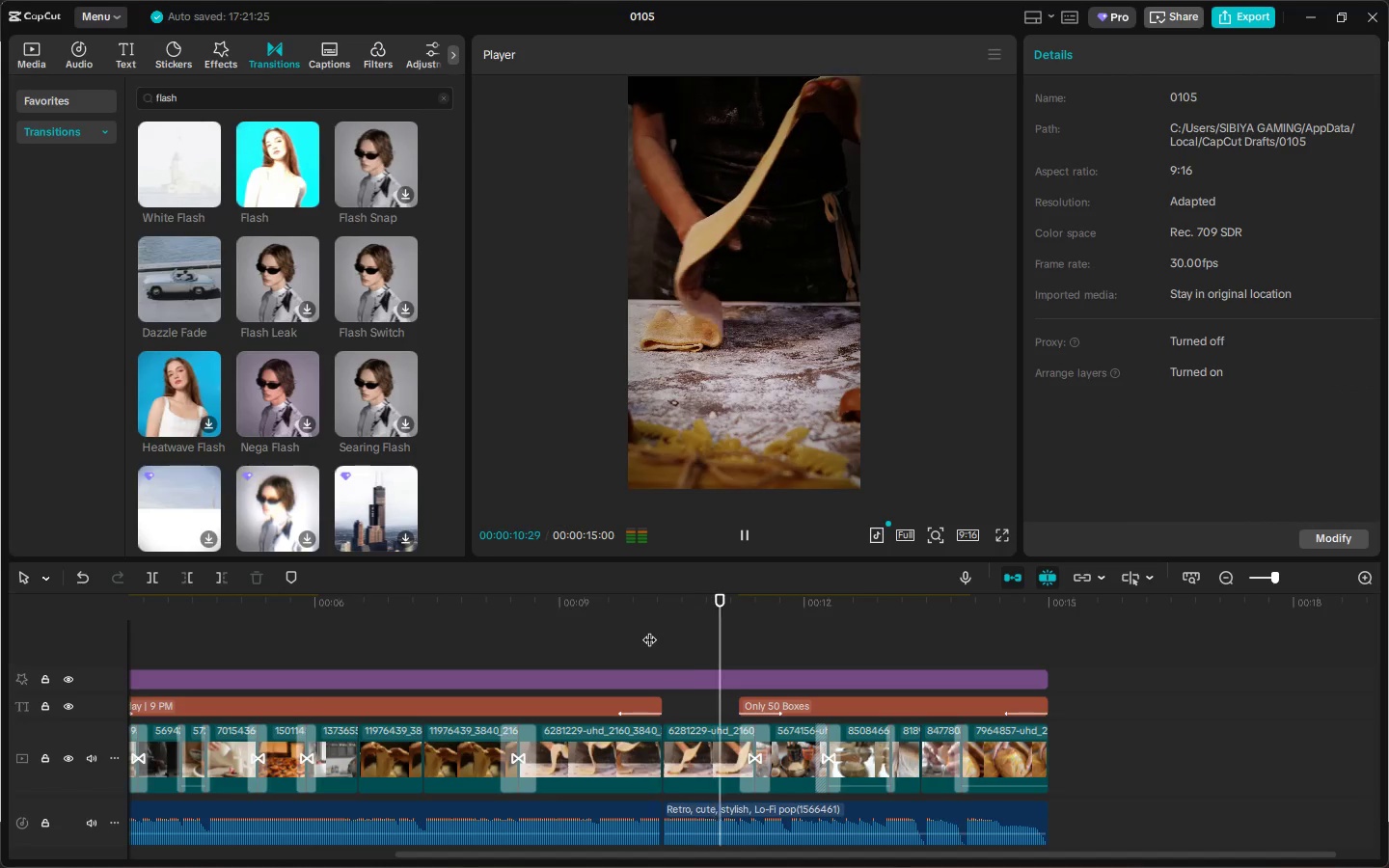 
left_click([578, 620])
 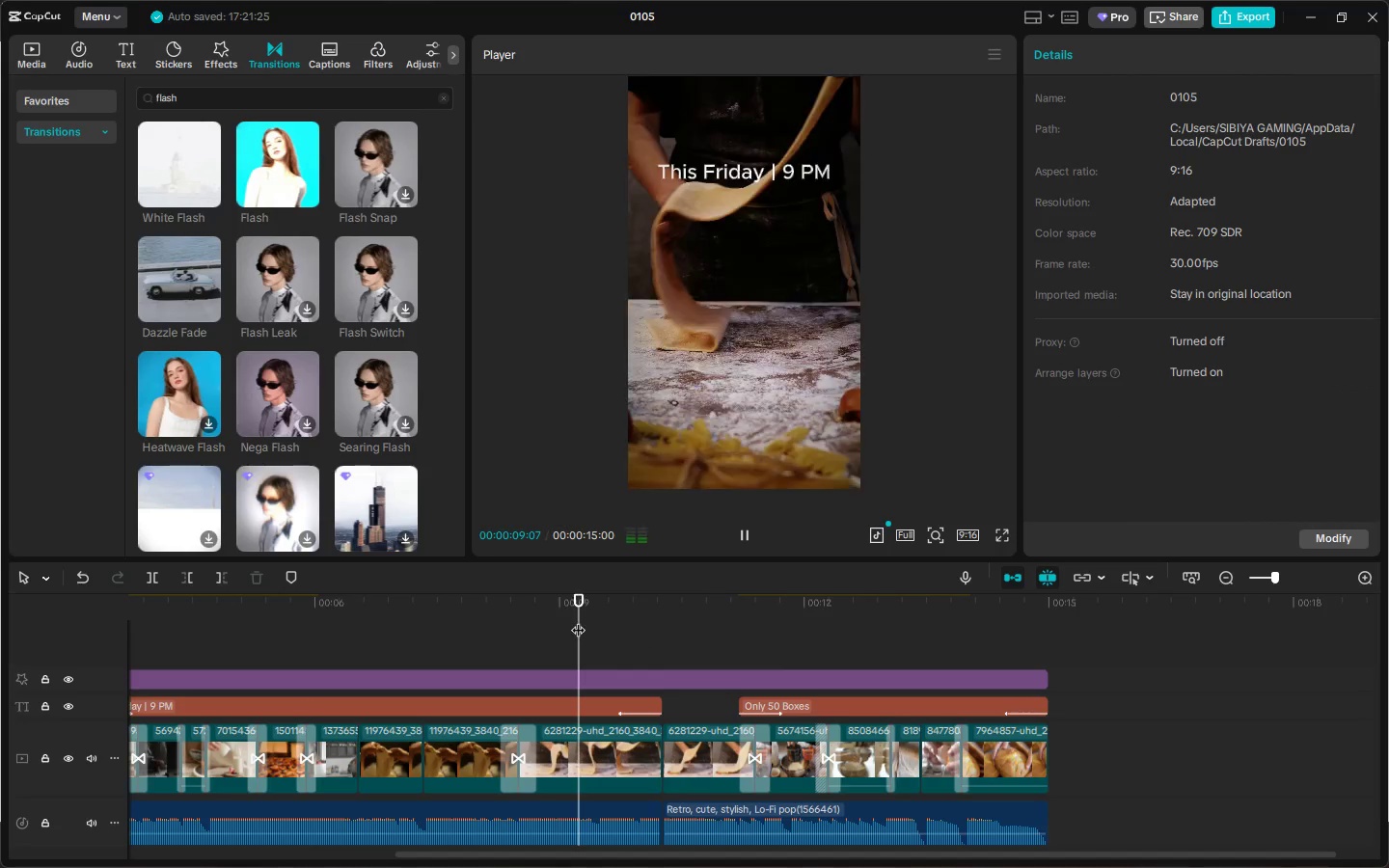 
key(Space)
 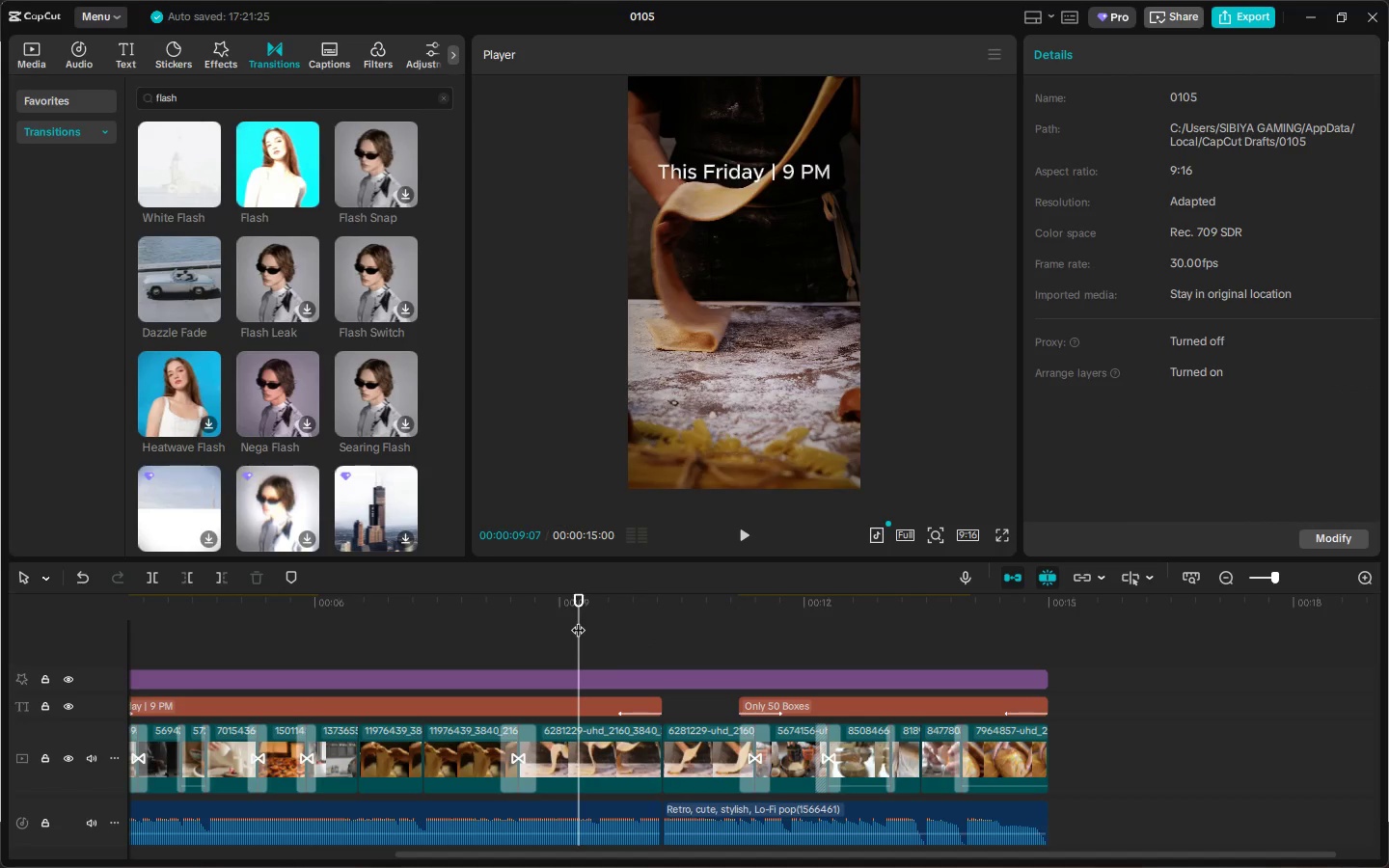 
key(Space)
 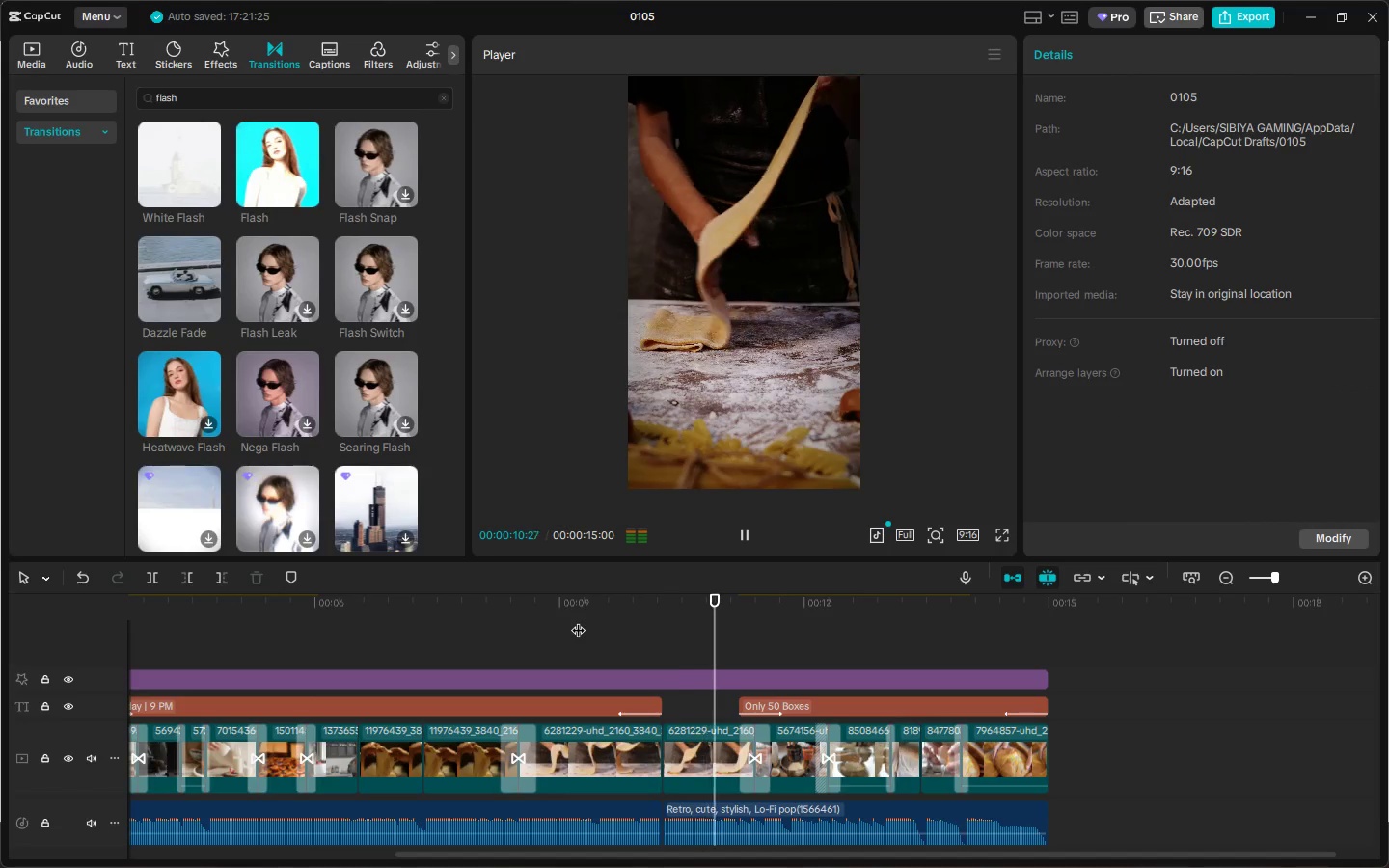 
key(Space)
 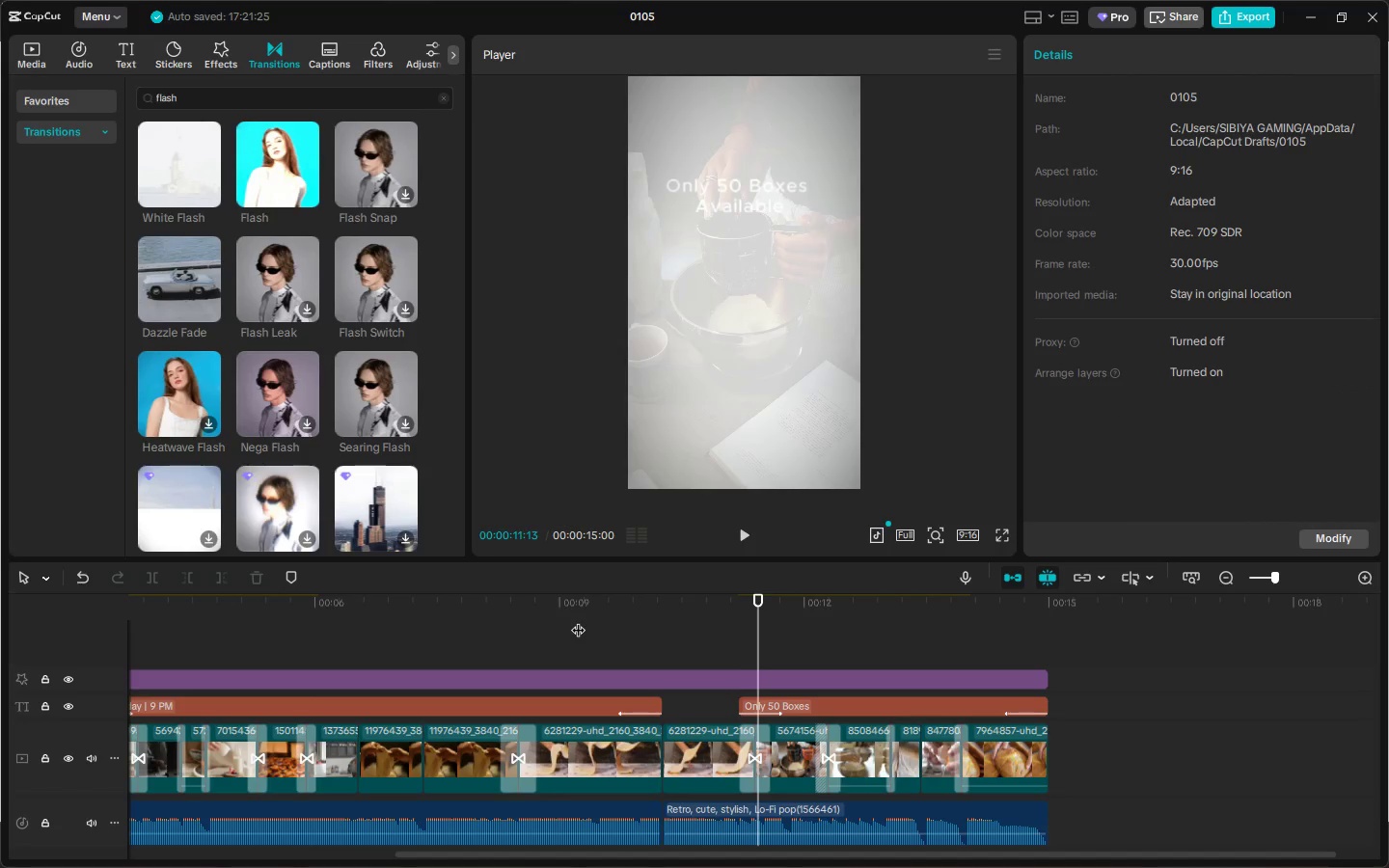 
key(Space)
 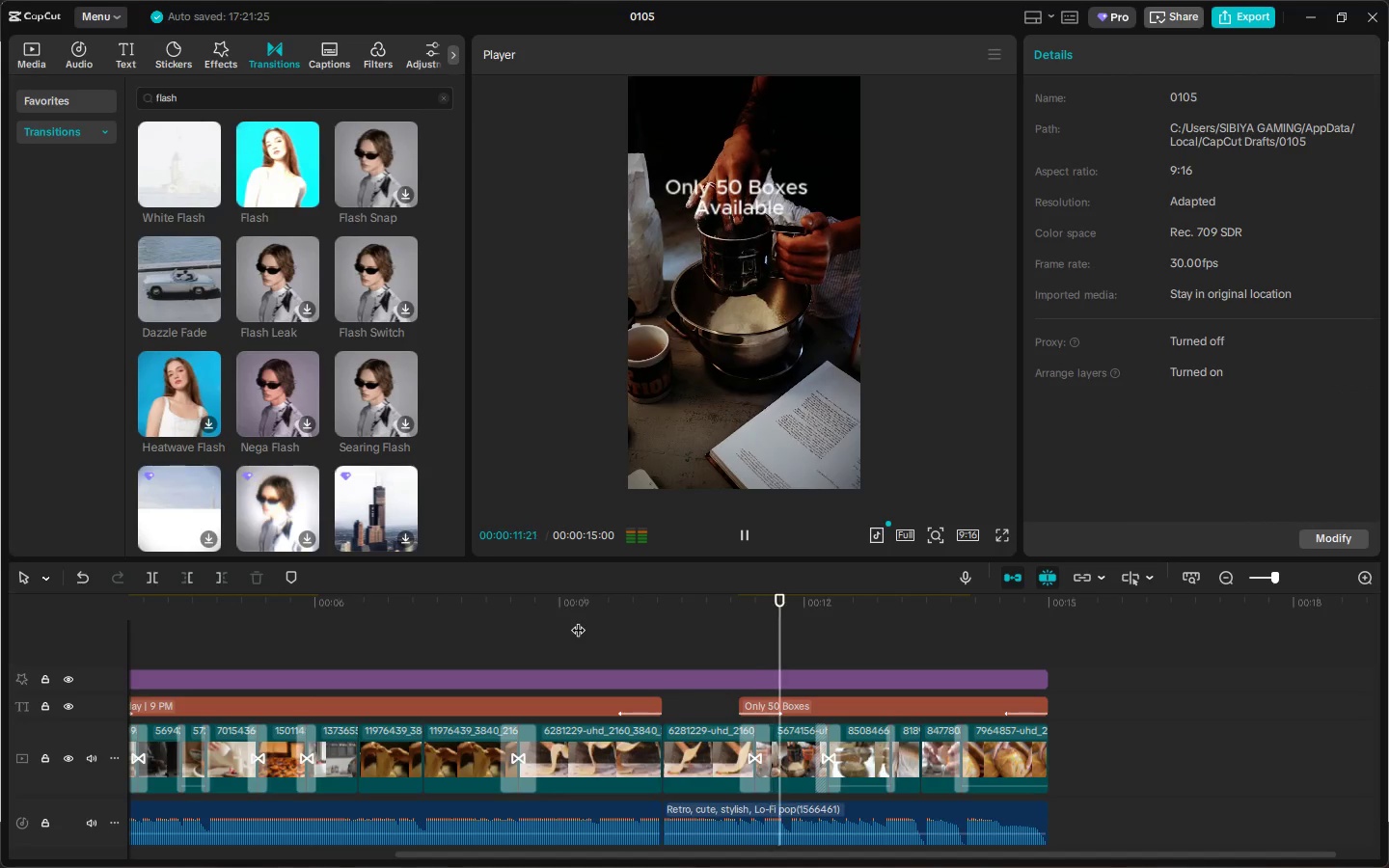 
key(Space)
 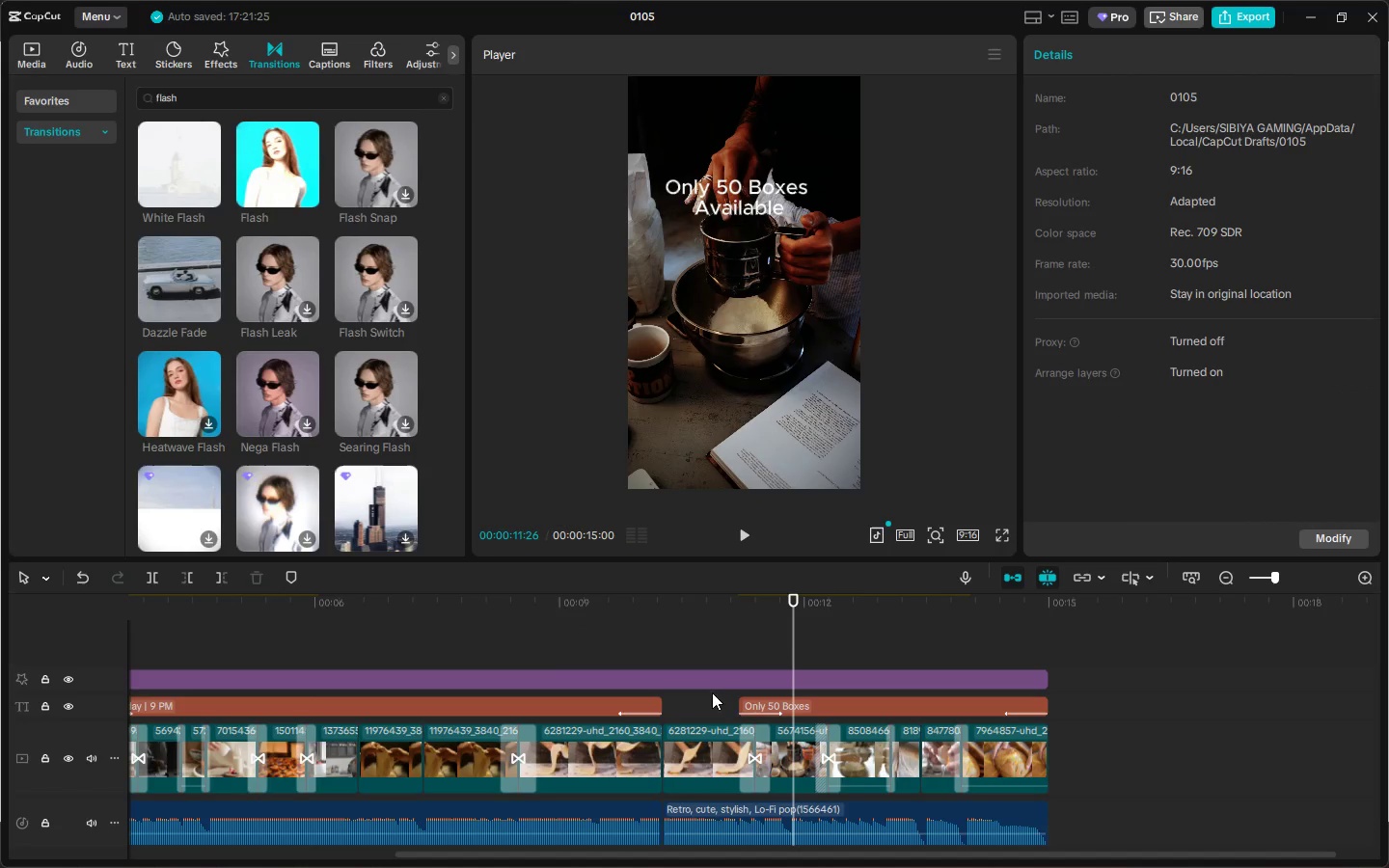 
left_click([726, 740])
 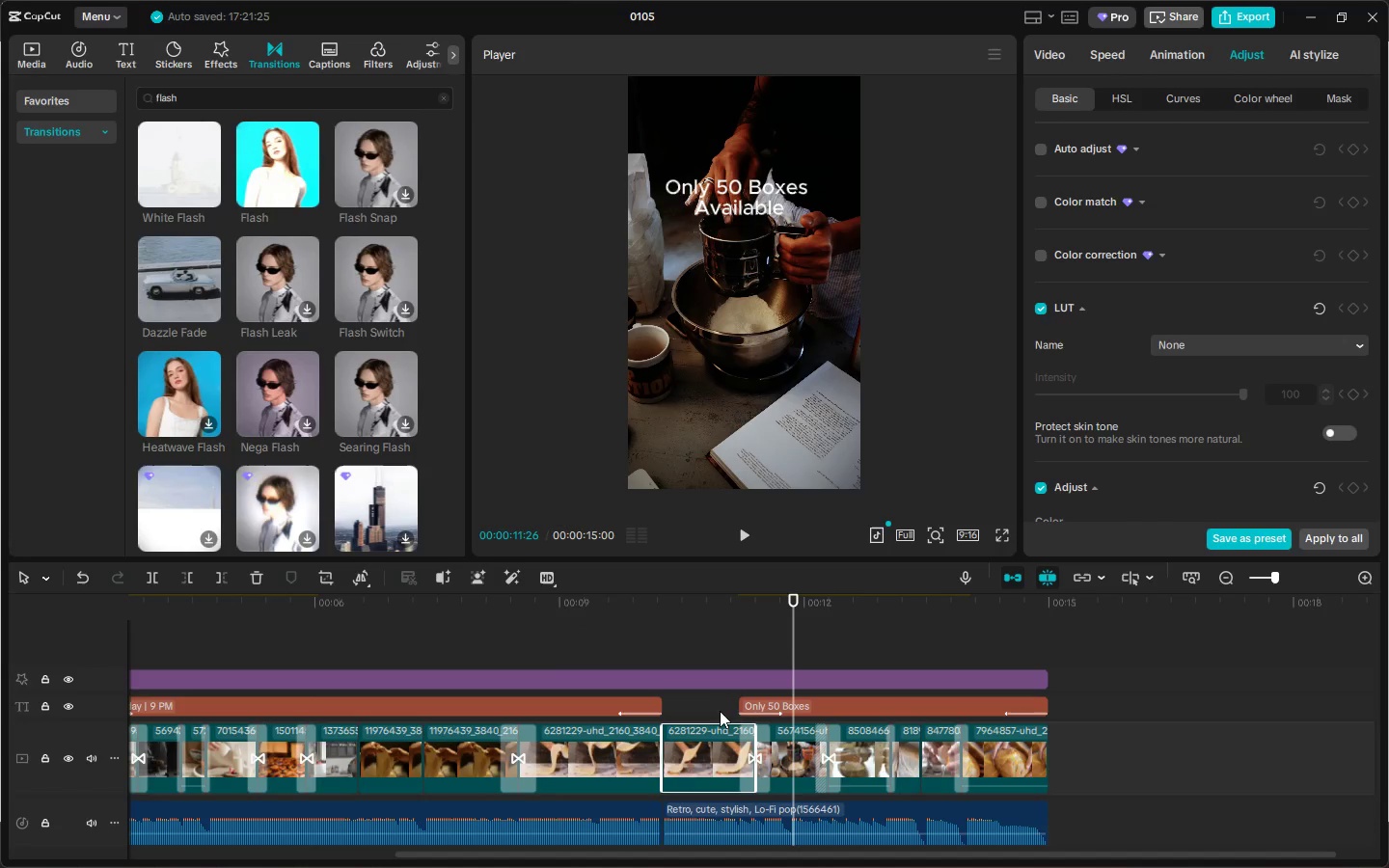 
left_click([637, 620])
 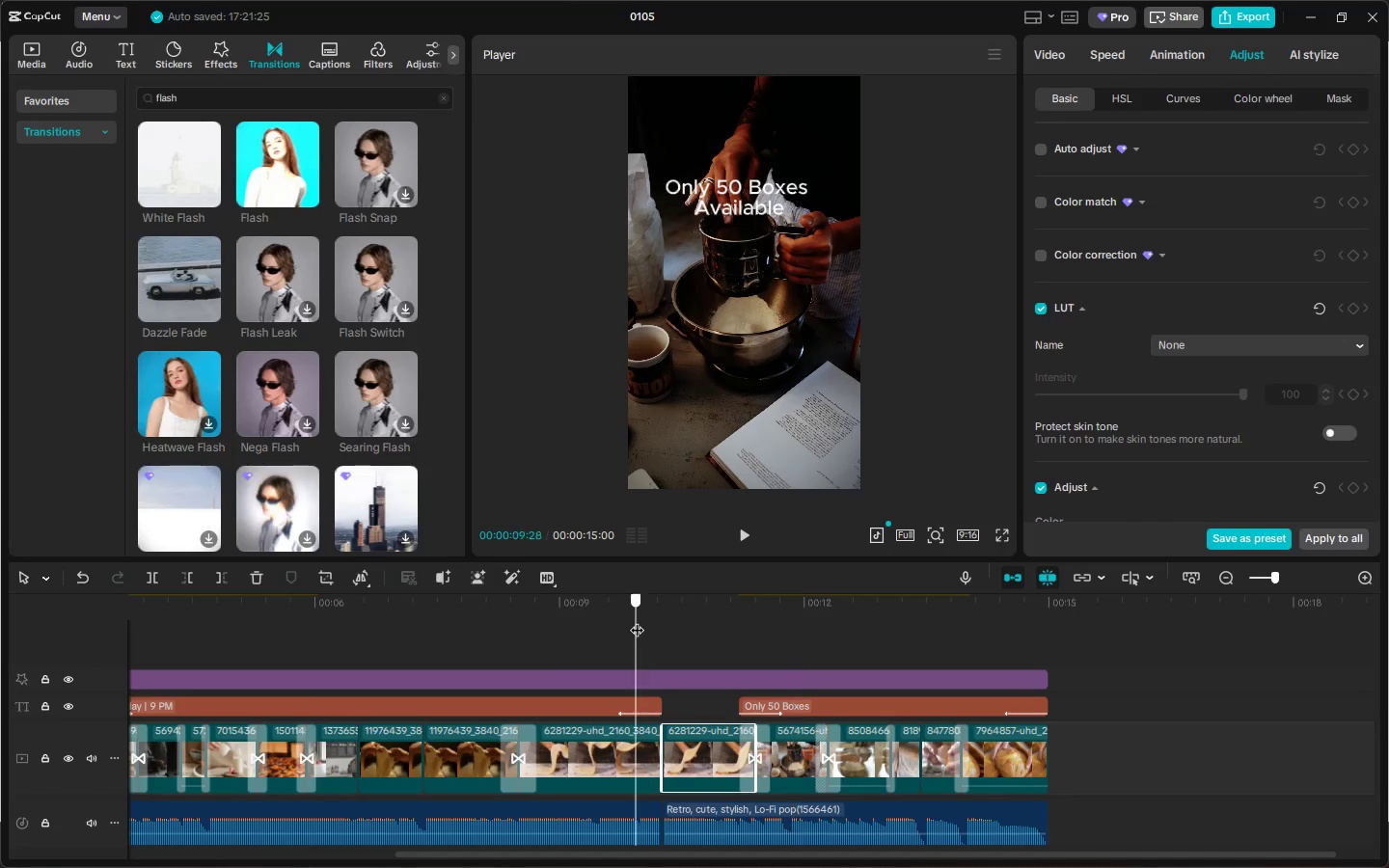 
key(Space)
 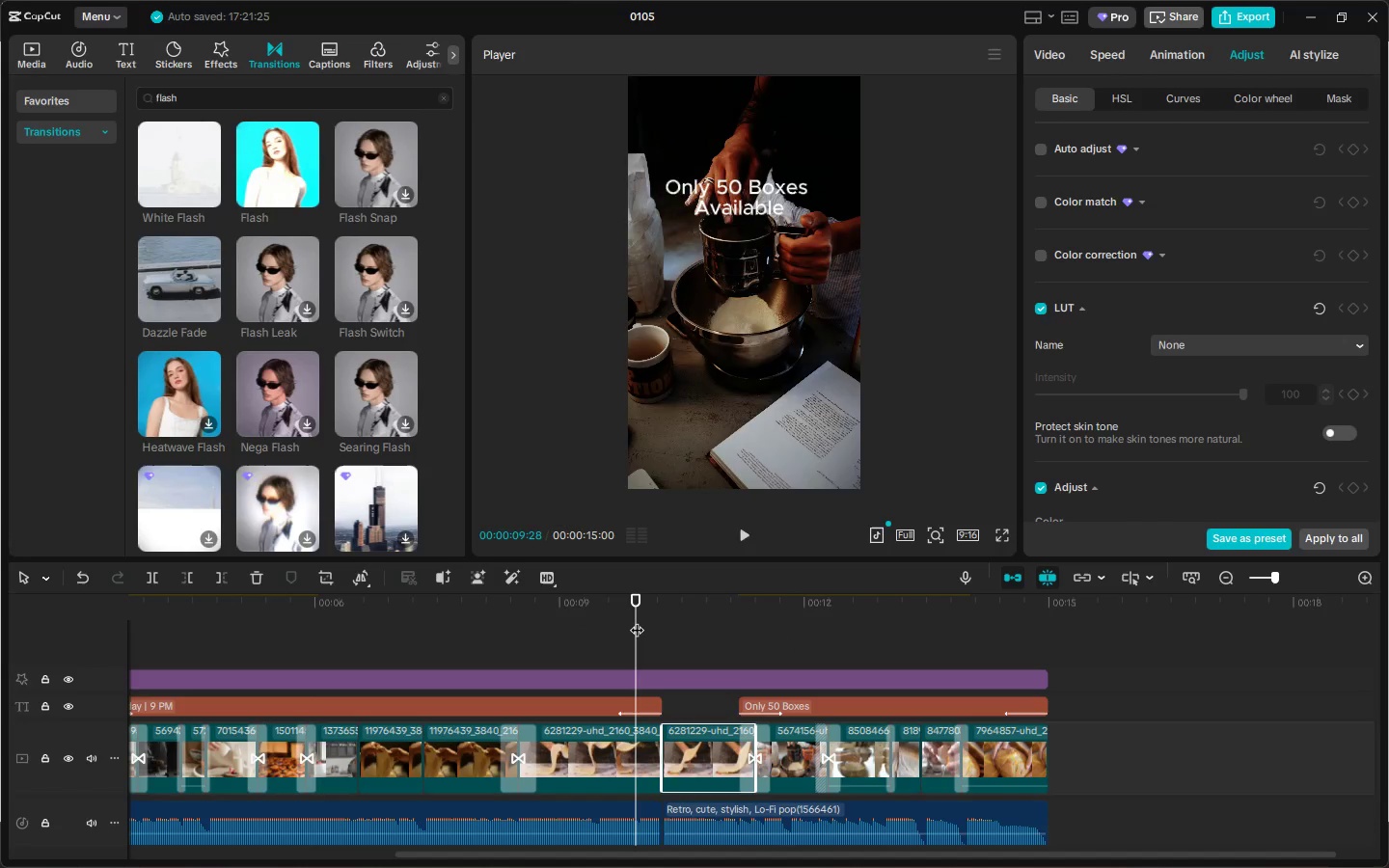 
key(Space)
 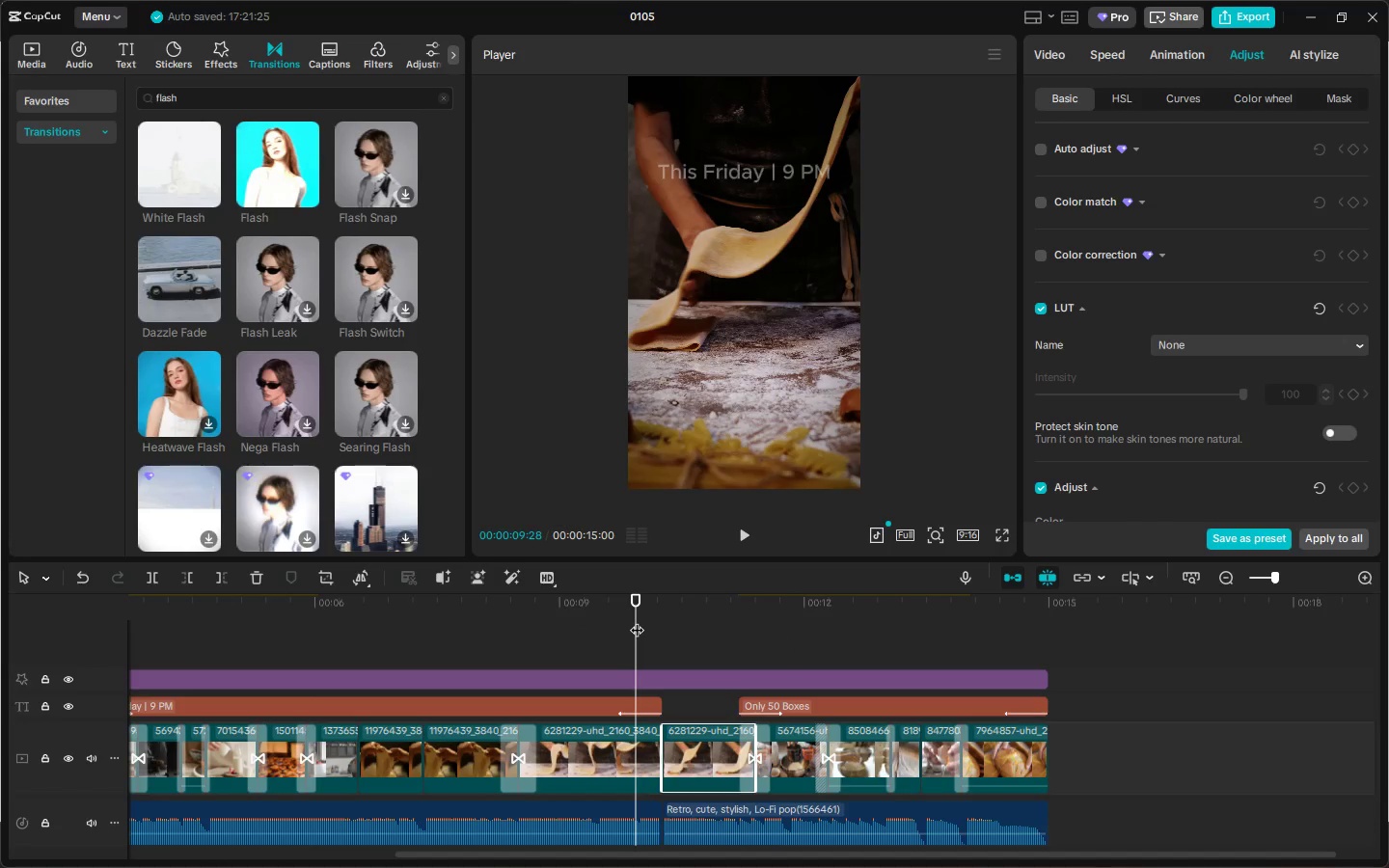 
key(Space)
 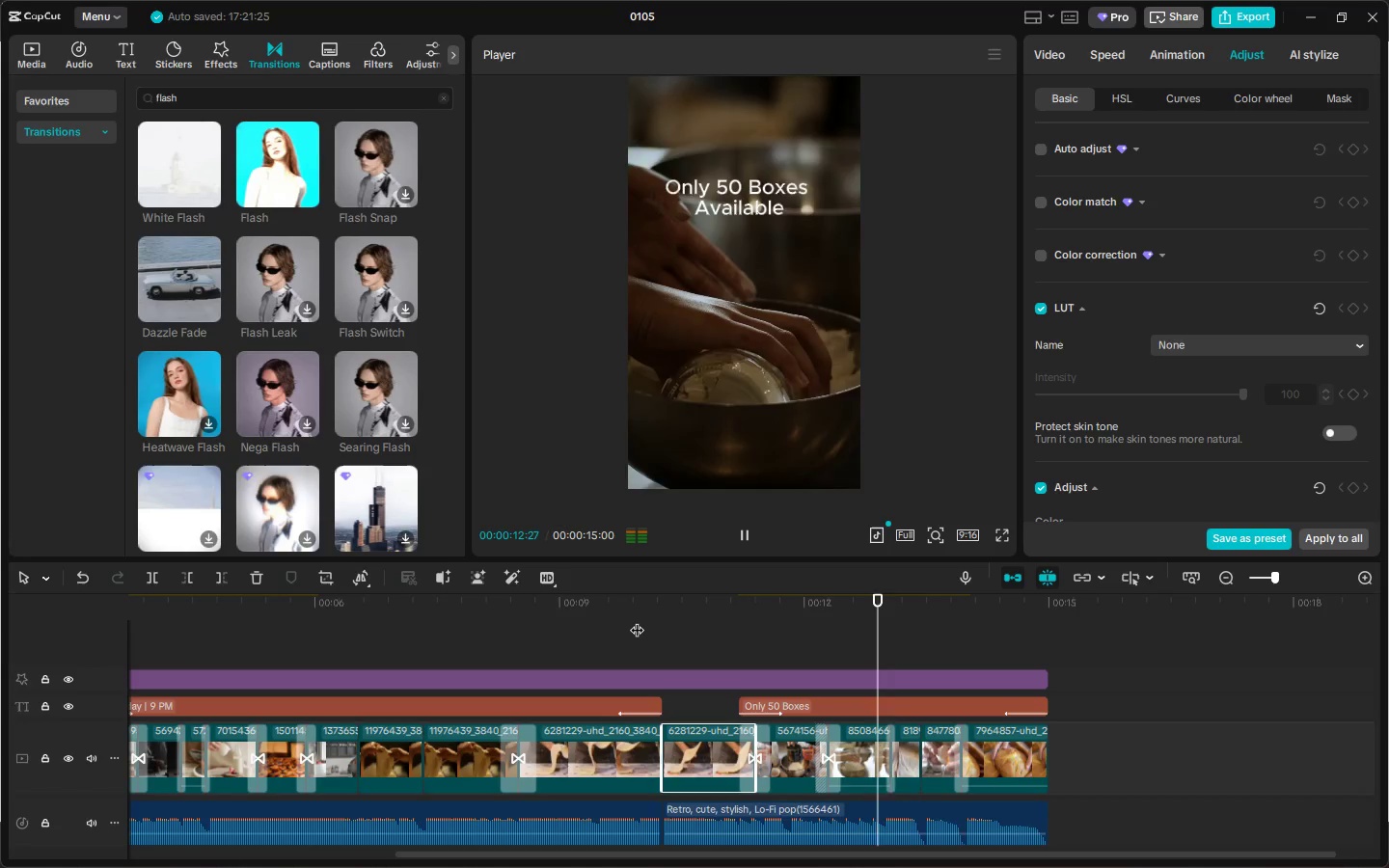 
key(Space)
 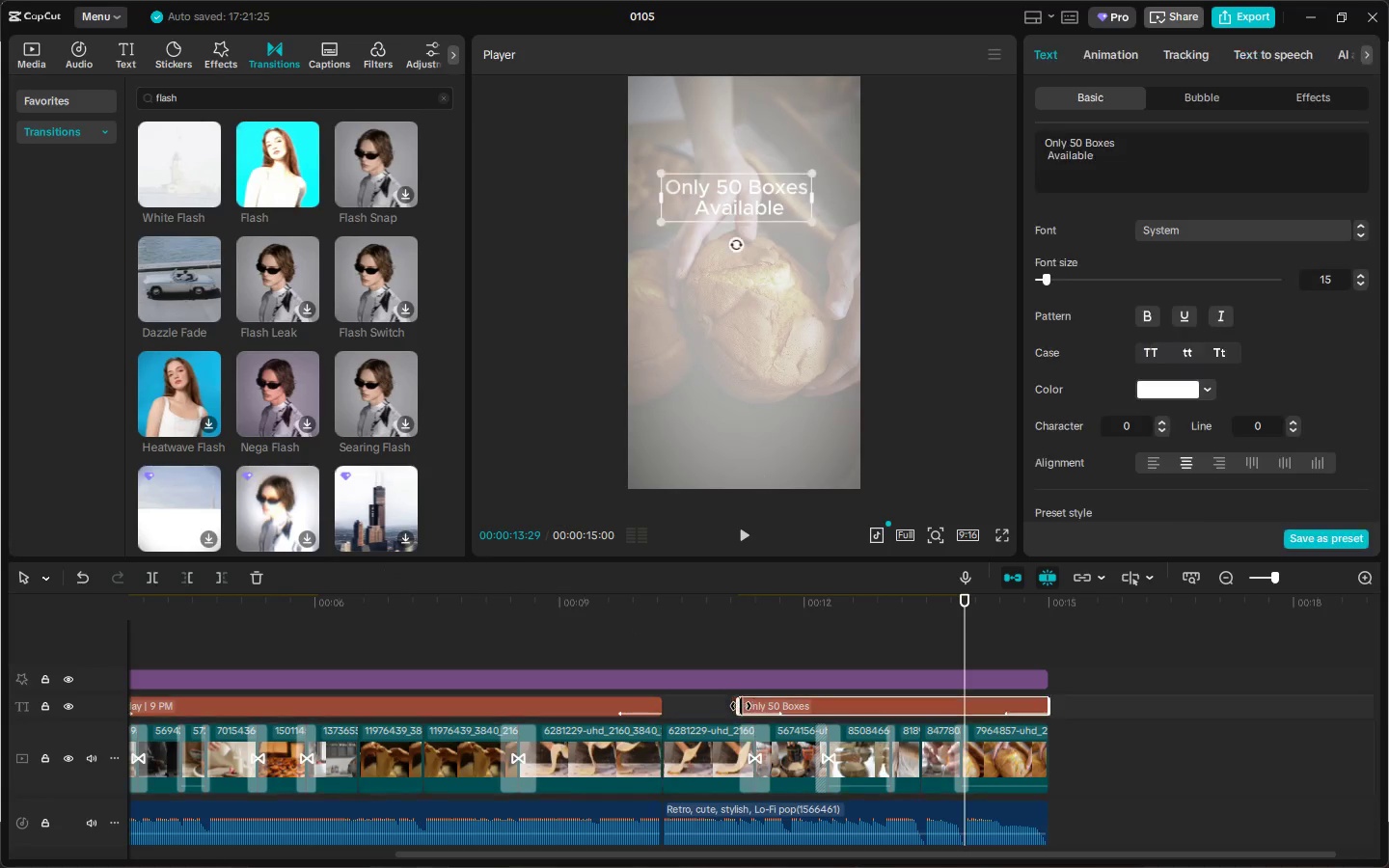 
left_click_drag(start_coordinate=[737, 706], to_coordinate=[715, 706])
 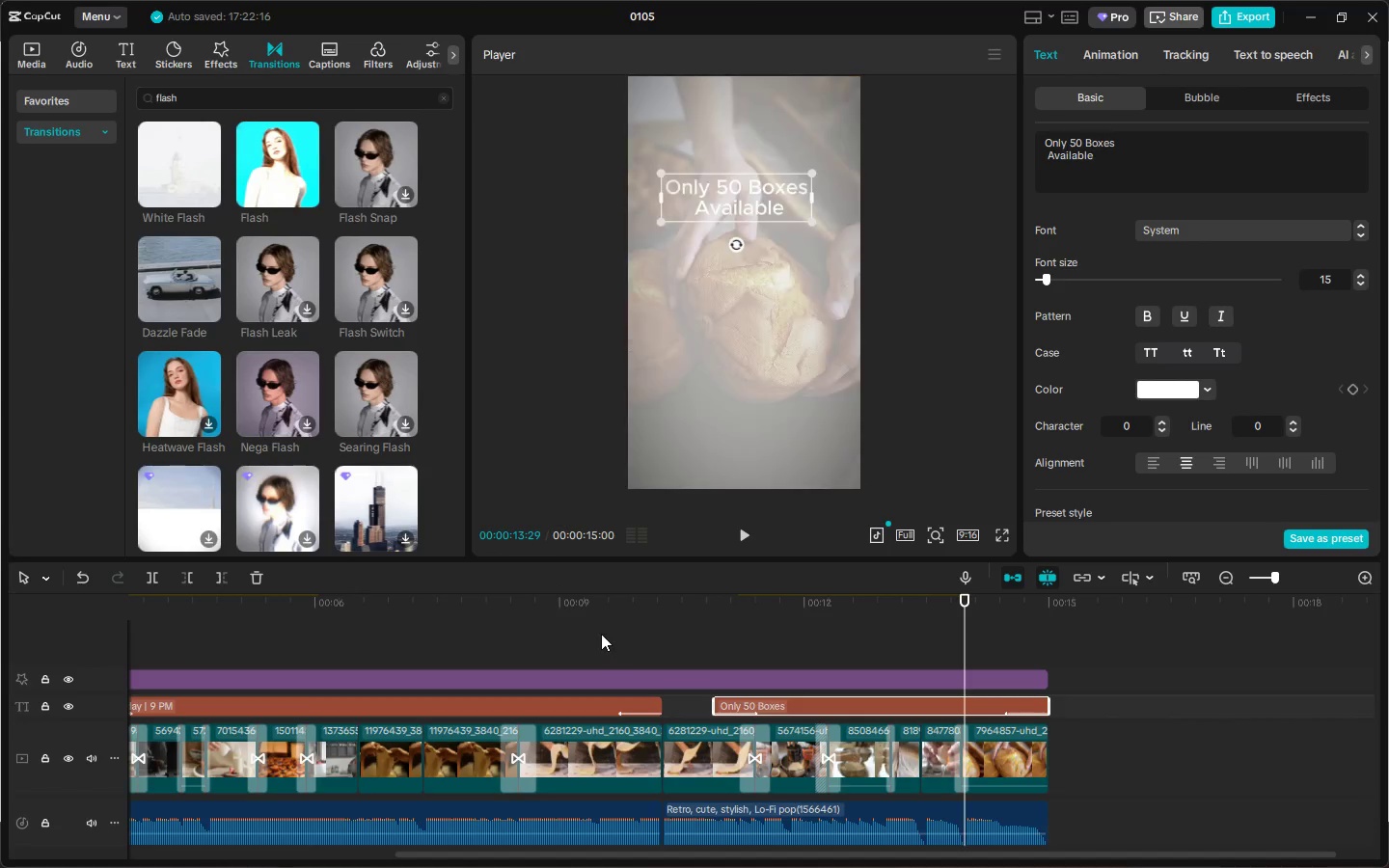 
left_click([587, 631])
 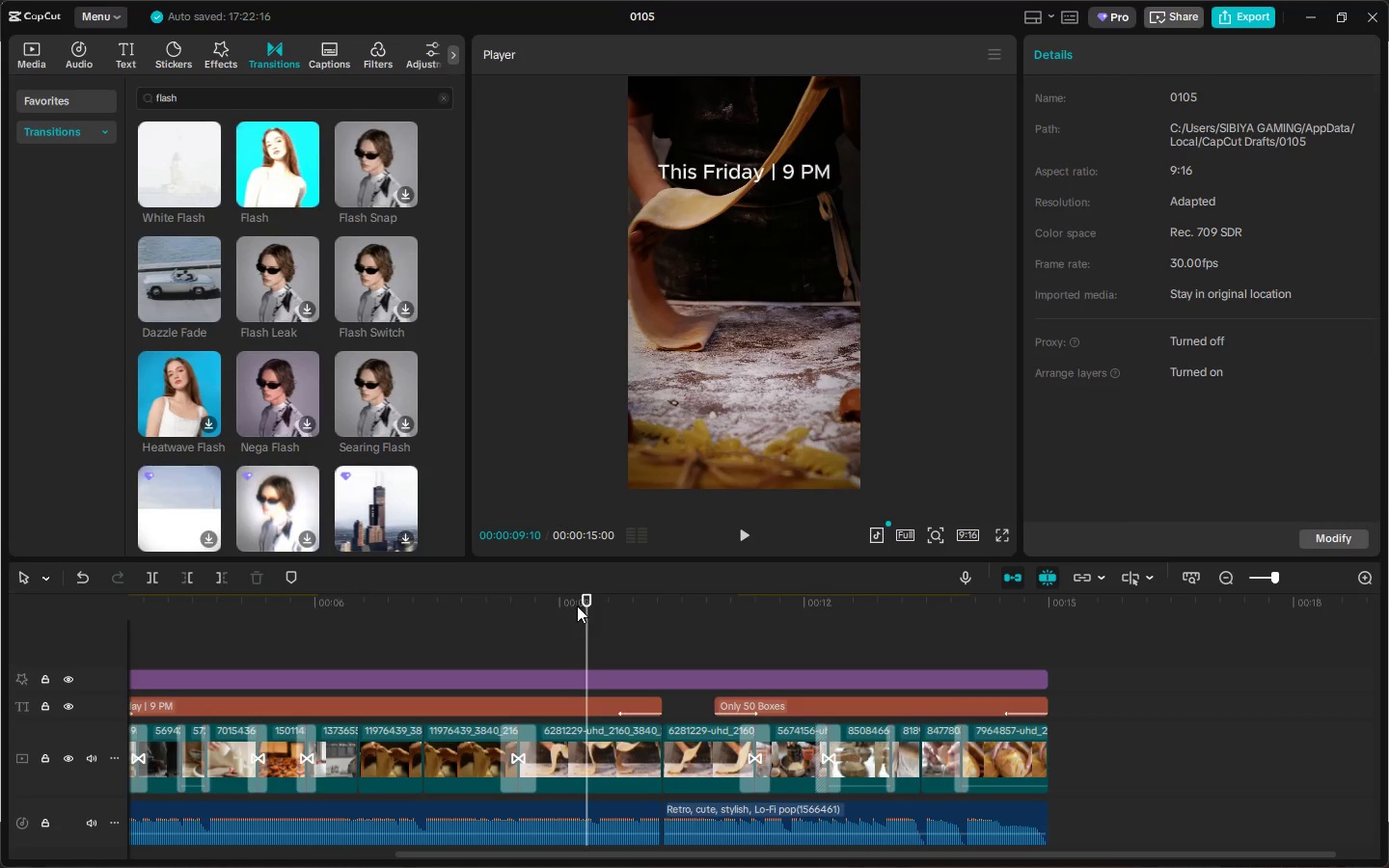 
key(Space)
 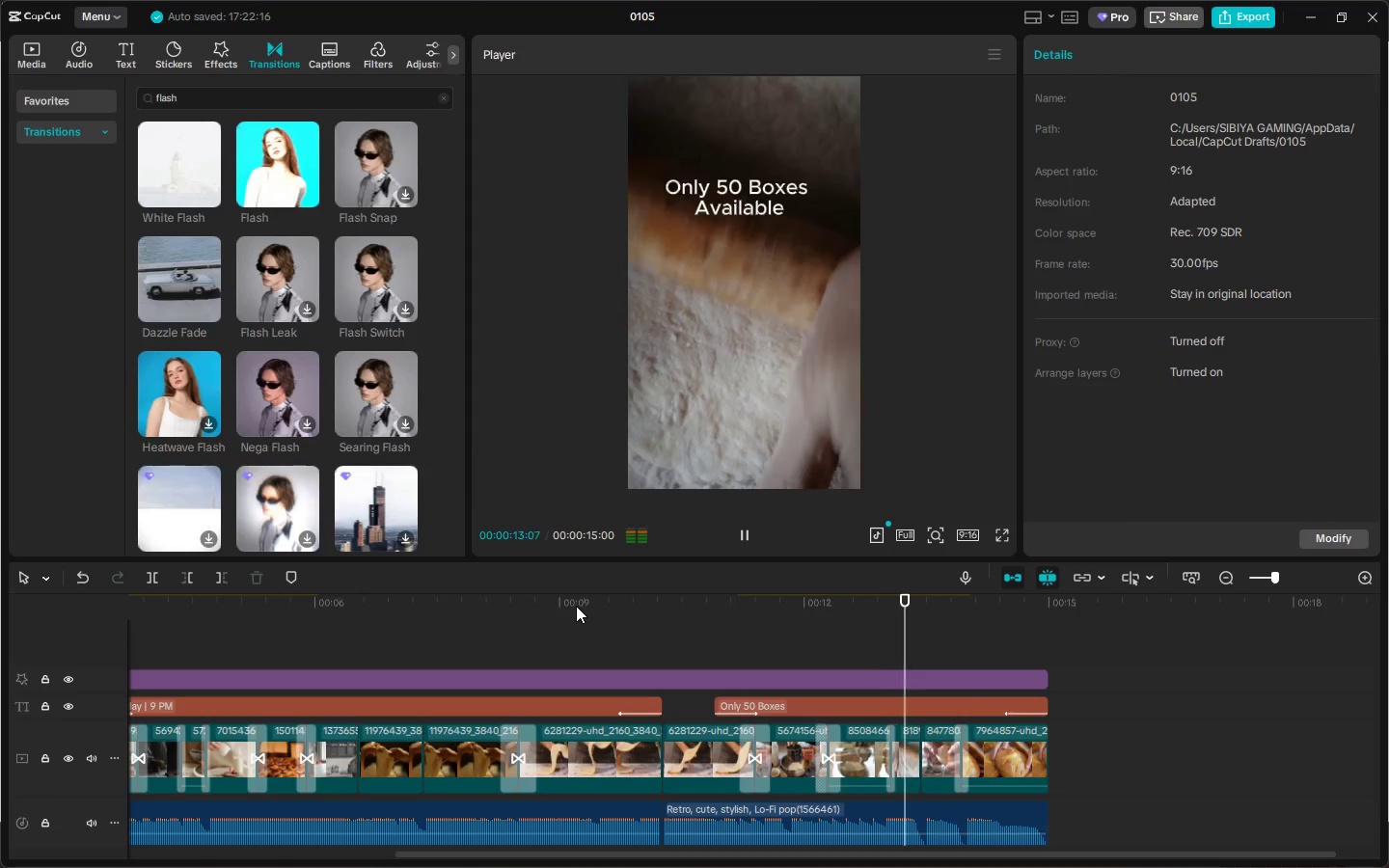 
wait(5.33)
 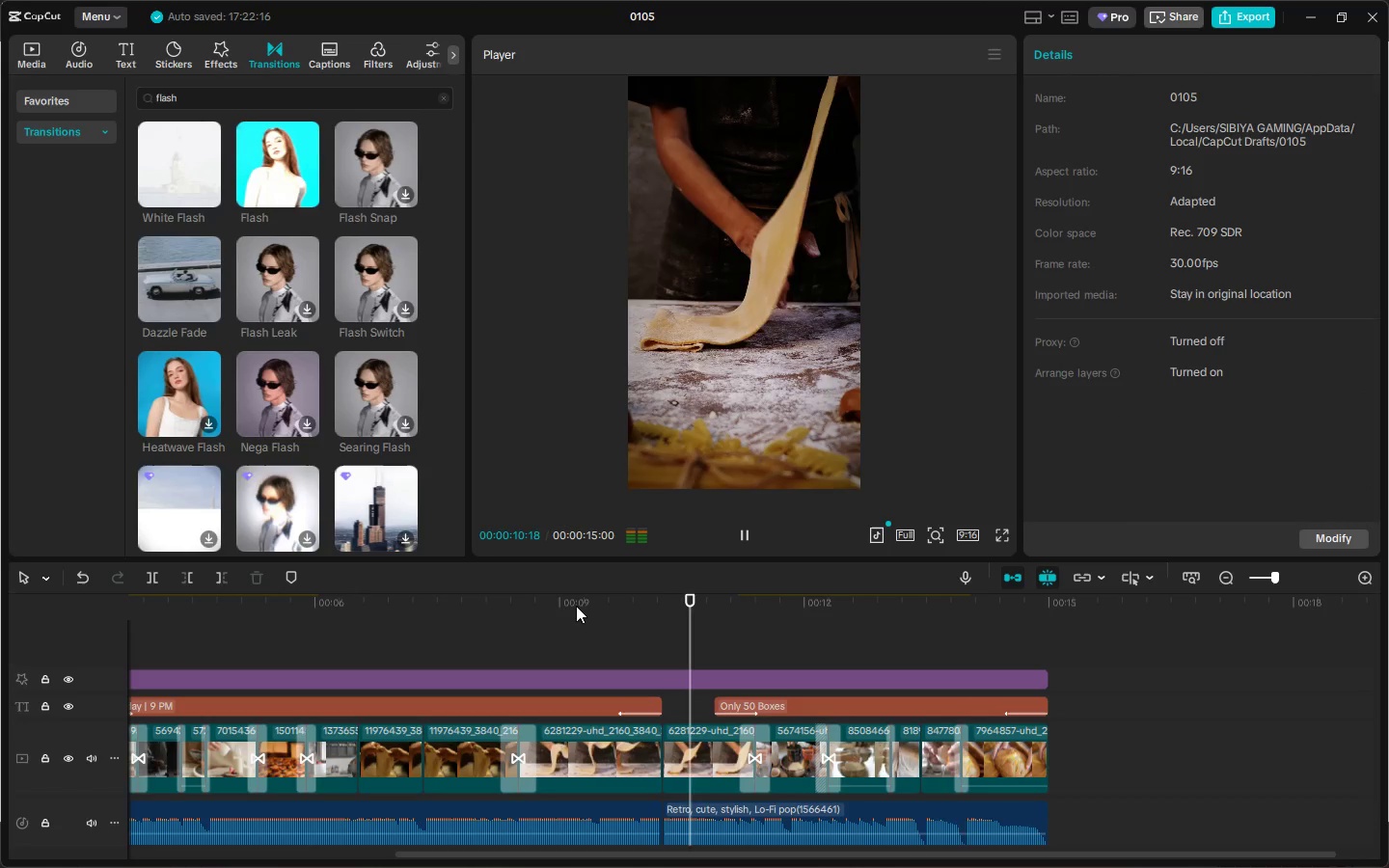 
key(Space)
 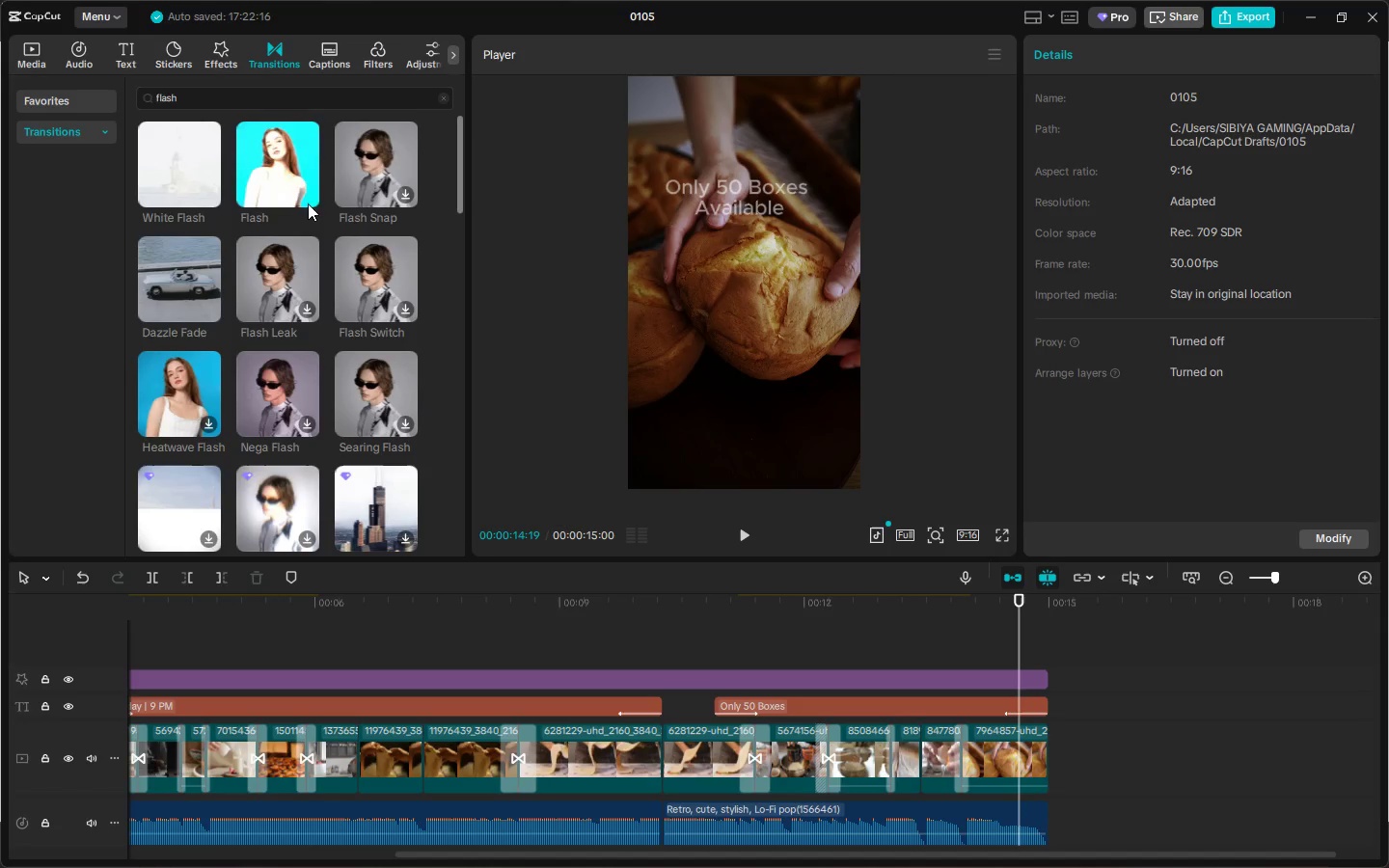 
left_click_drag(start_coordinate=[200, 149], to_coordinate=[908, 759])
 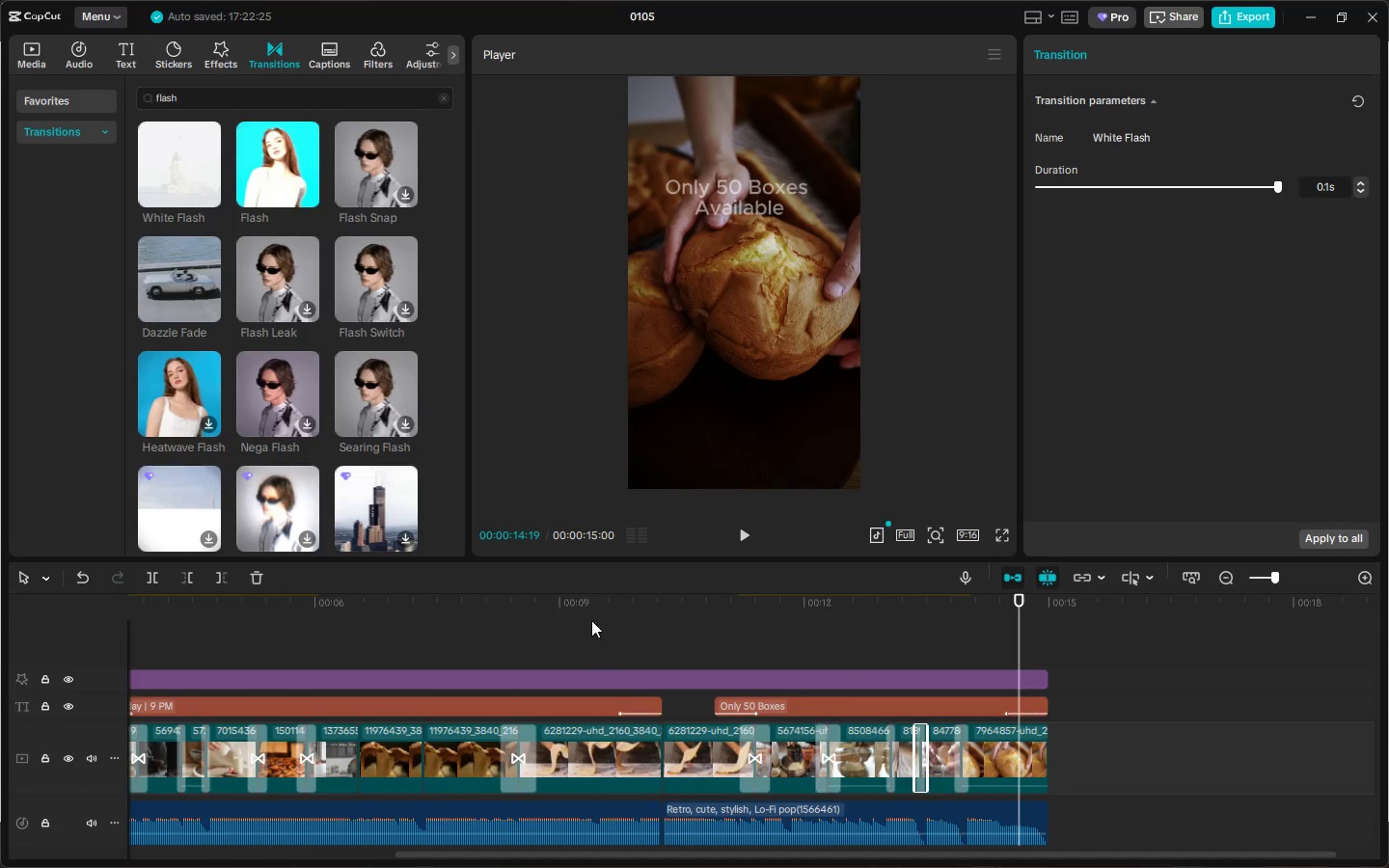 
left_click_drag(start_coordinate=[542, 605], to_coordinate=[0, 648])
 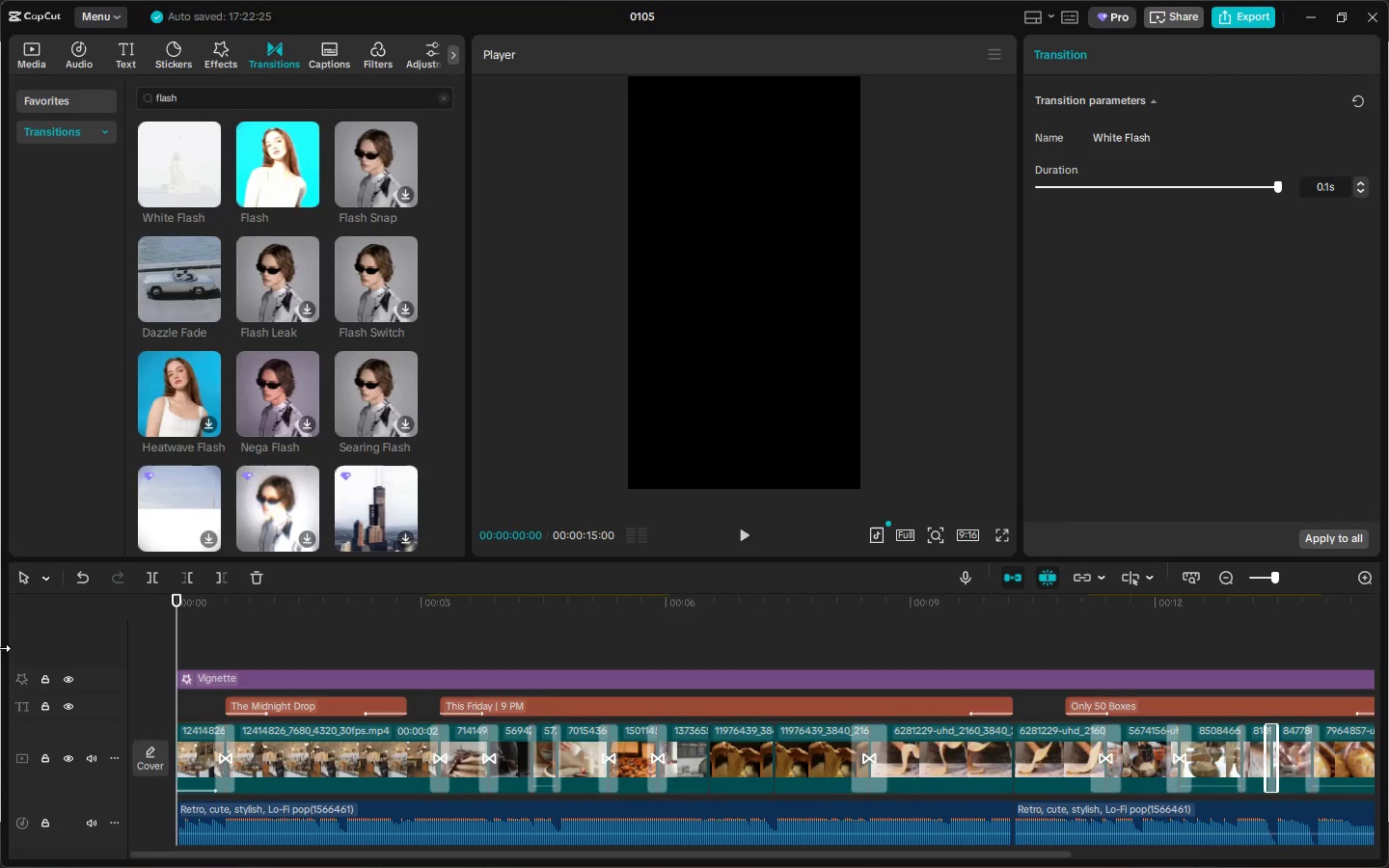 
key(Space)
 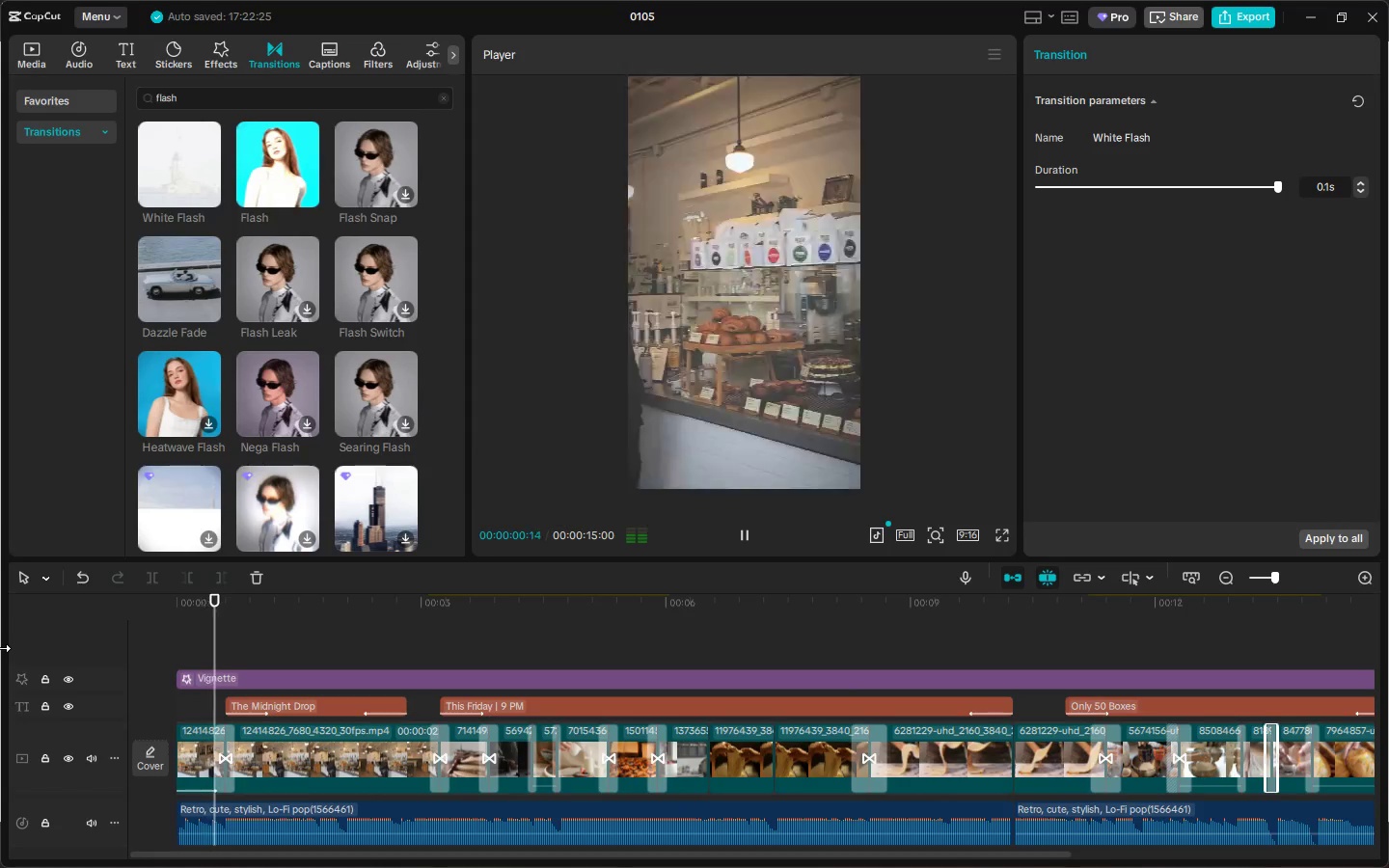 
key(Space)
 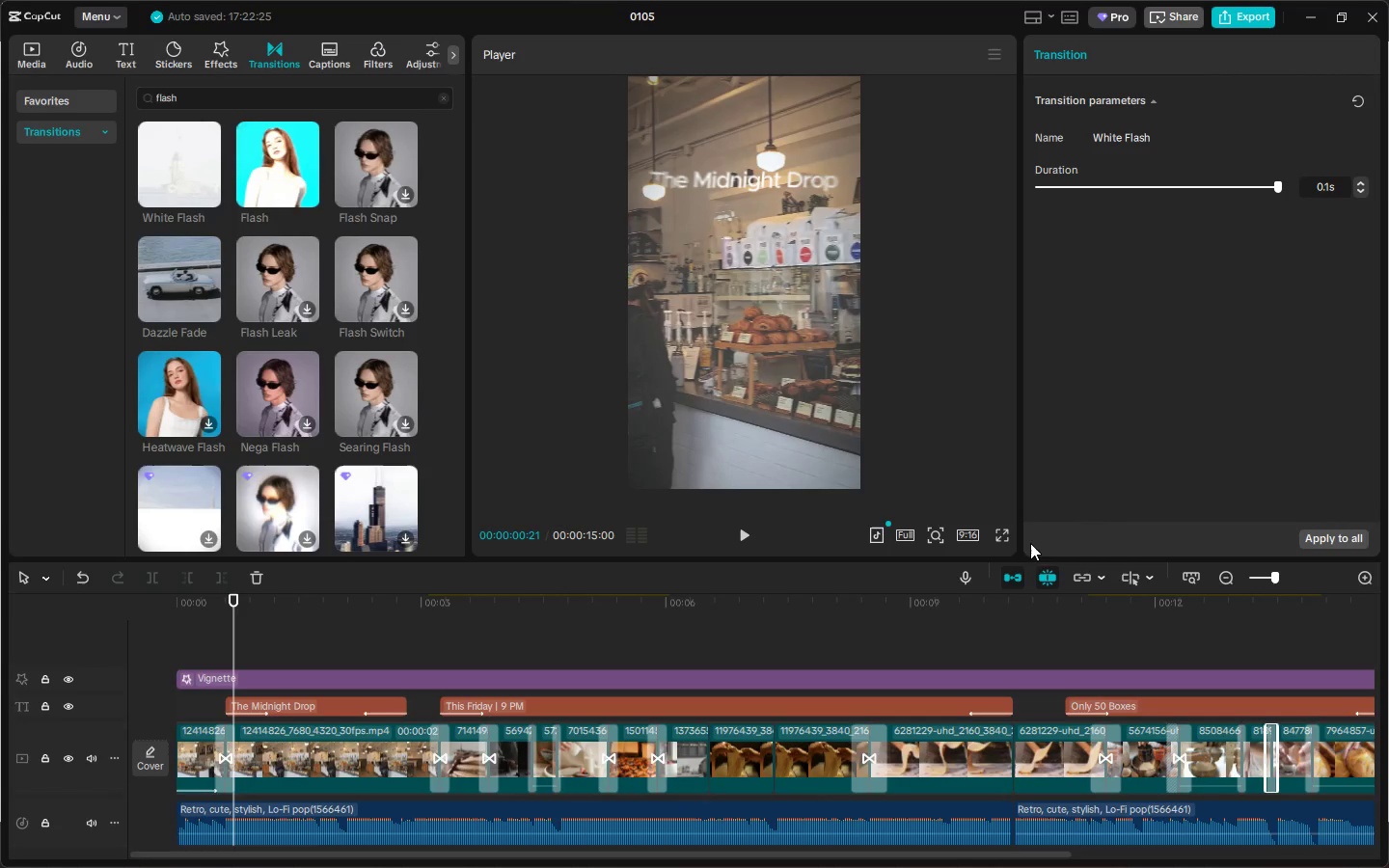 
double_click([1008, 540])
 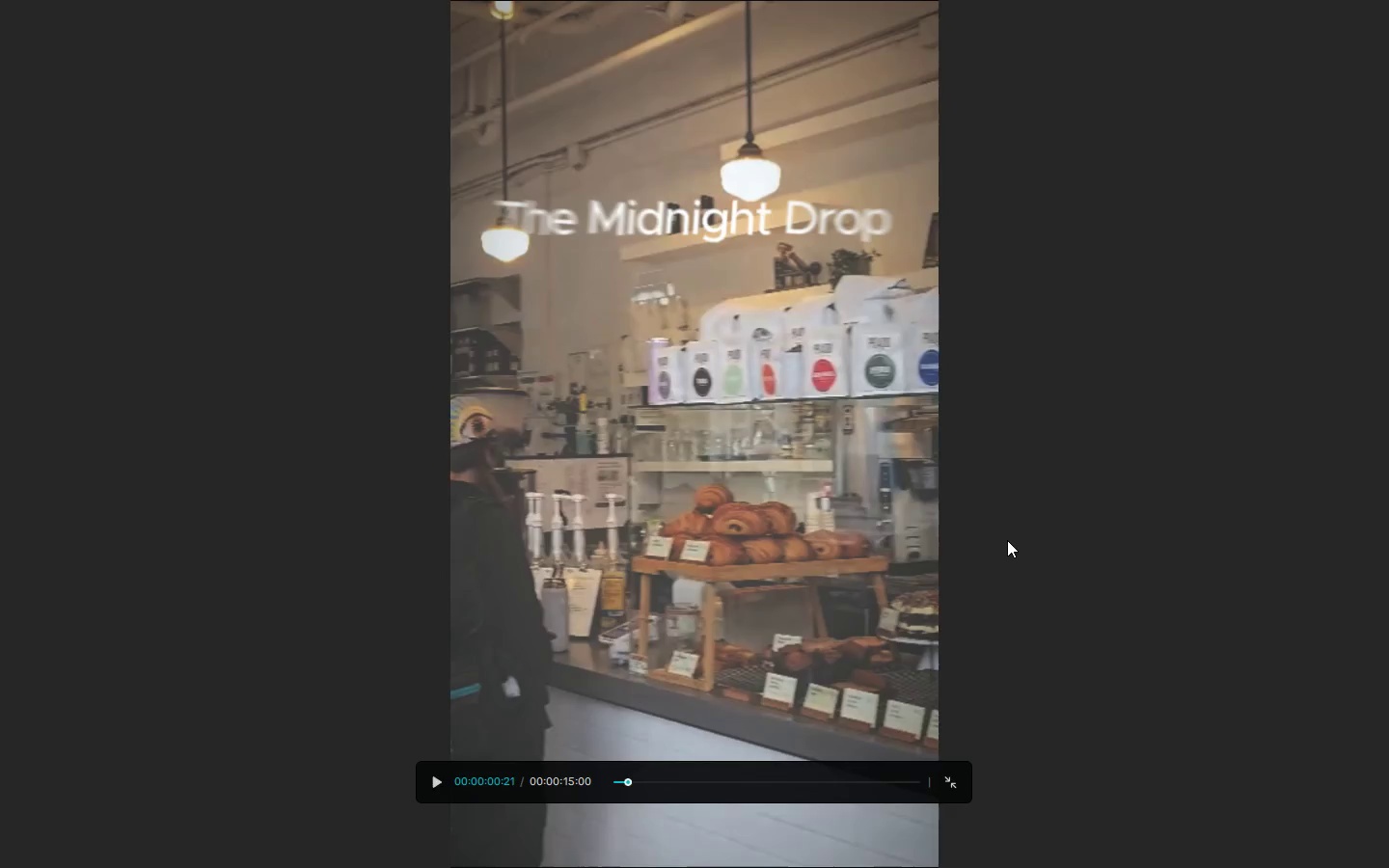 
key(Space)
 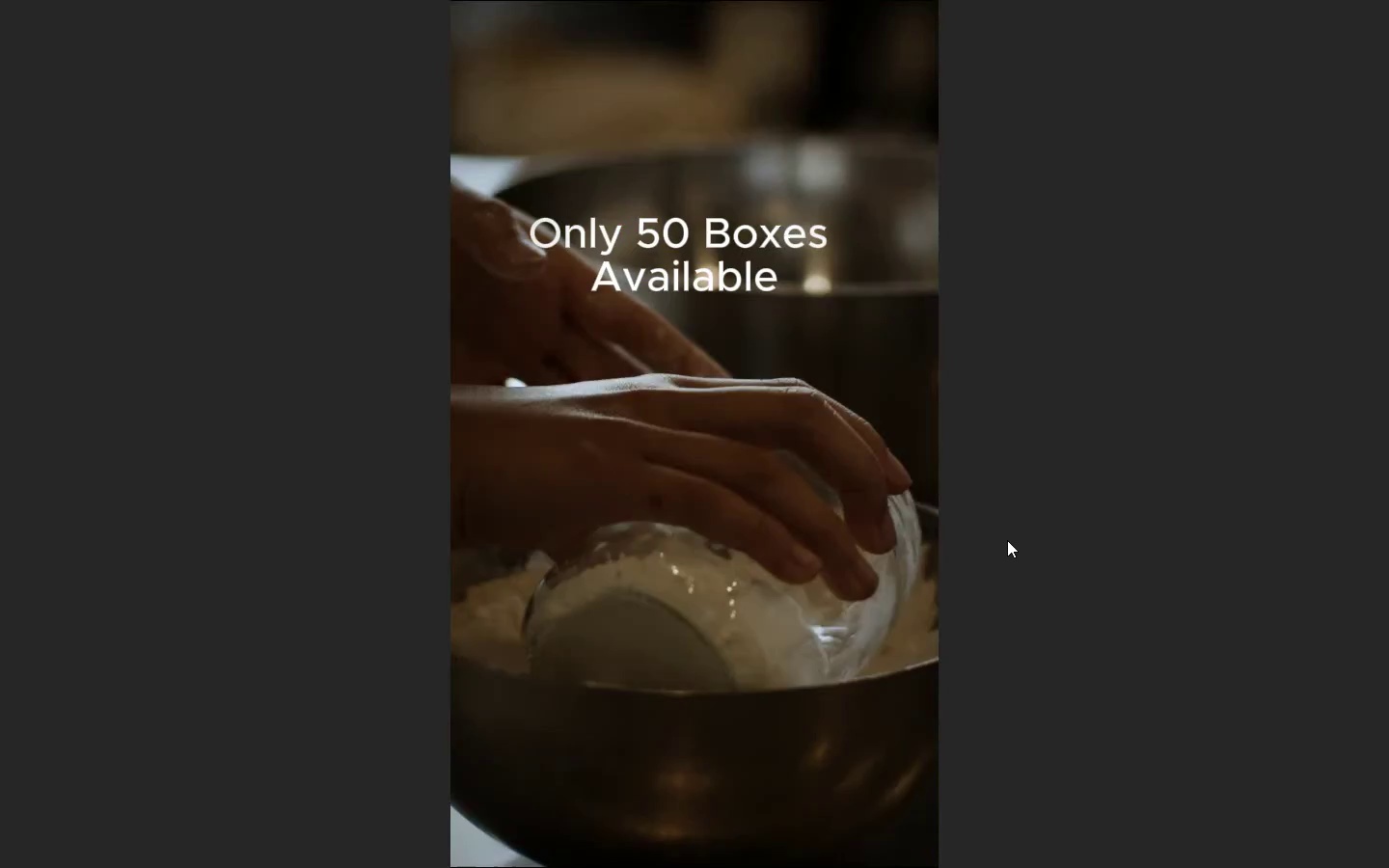 
wait(16.92)
 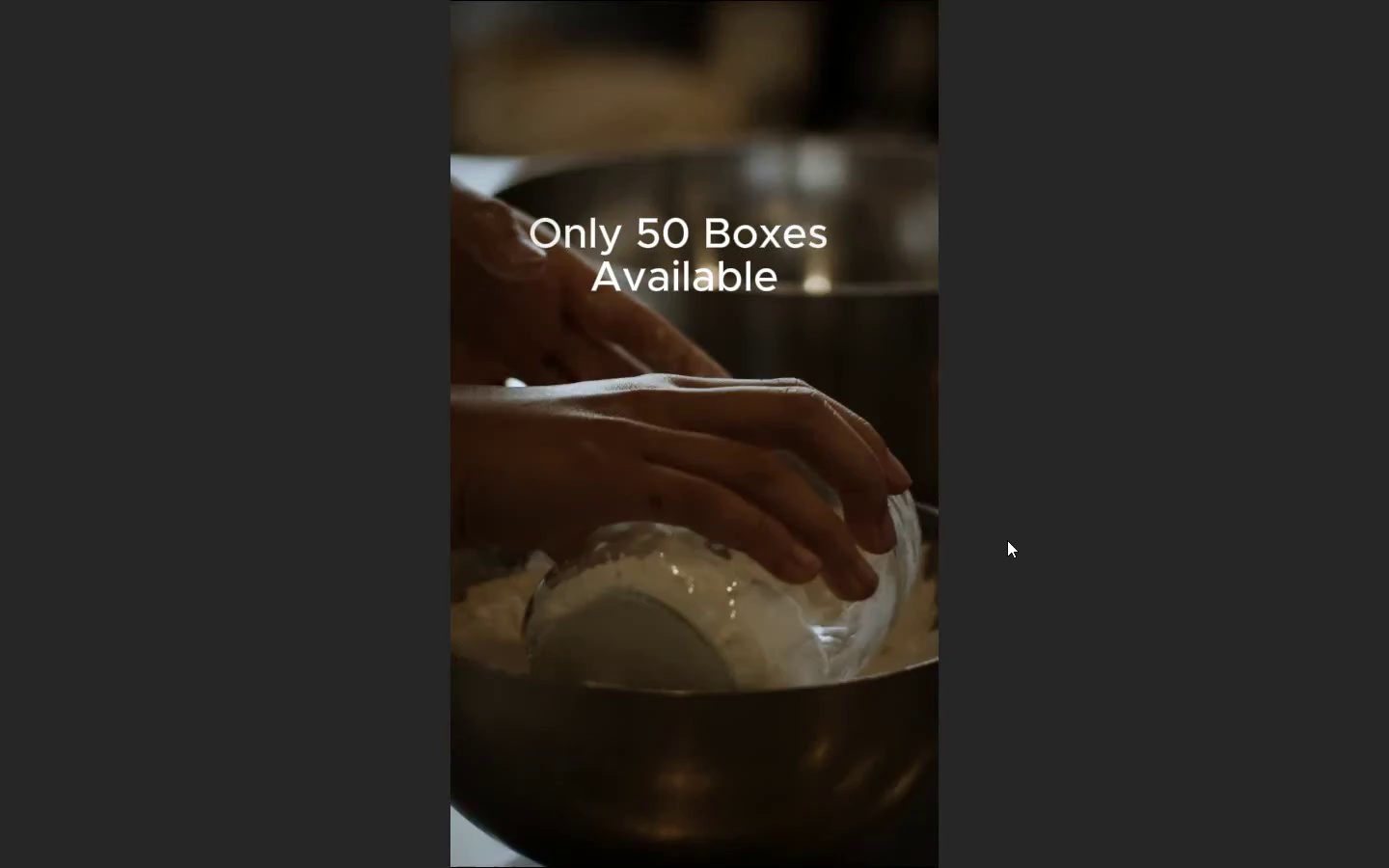 
key(Escape)
 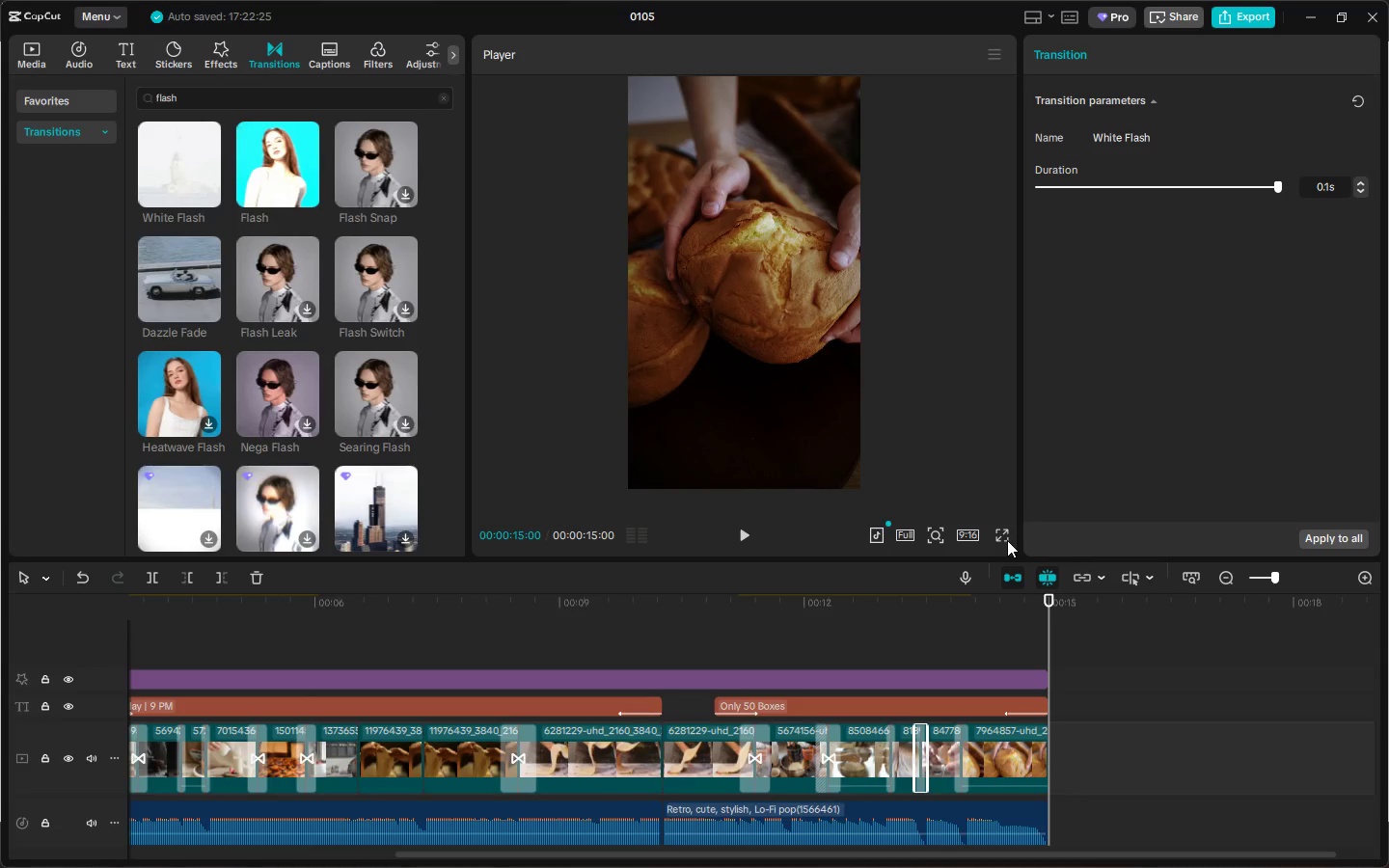 
wait(13.52)
 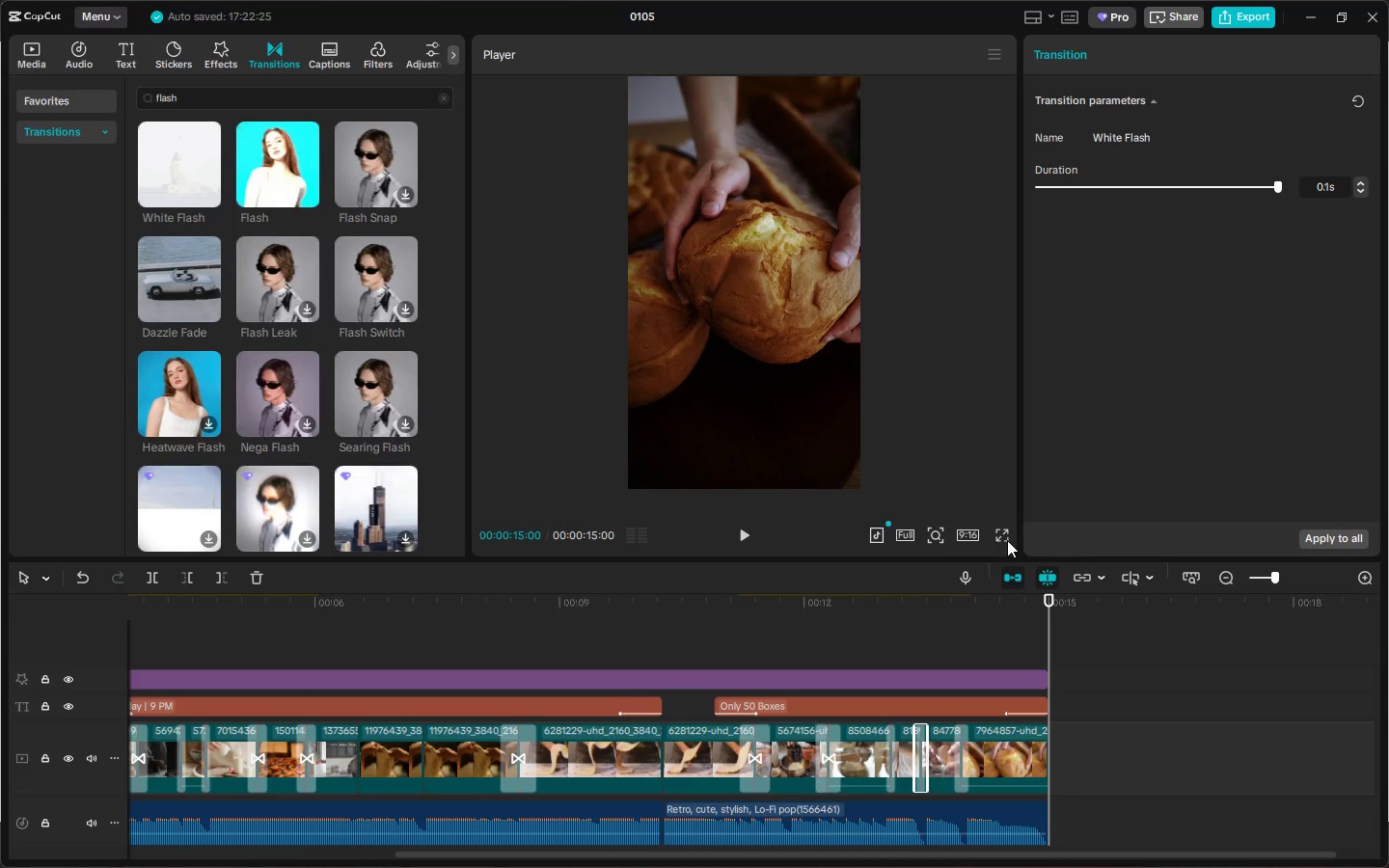 
key(Alt+AltLeft)
 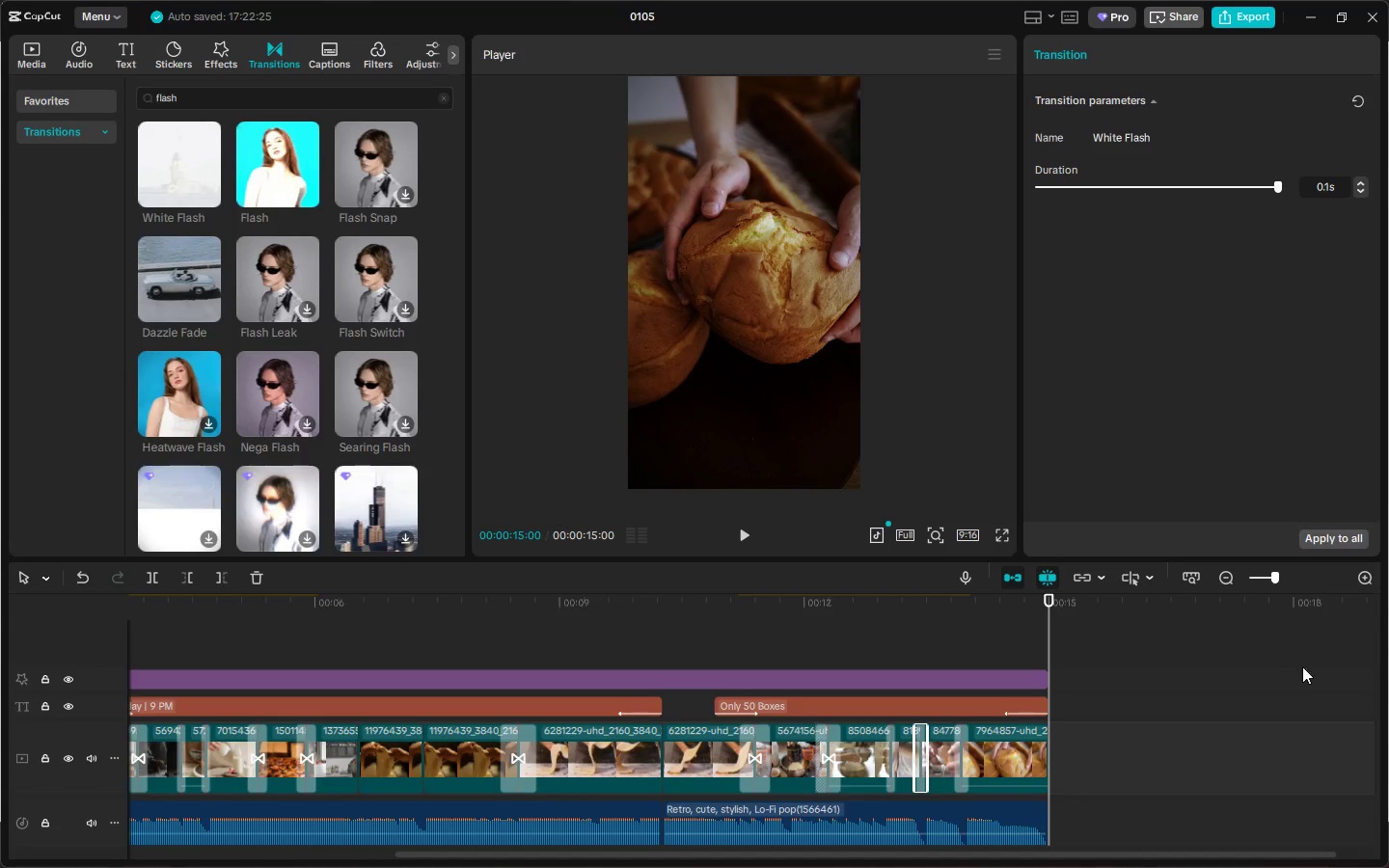 
key(Alt+Tab)